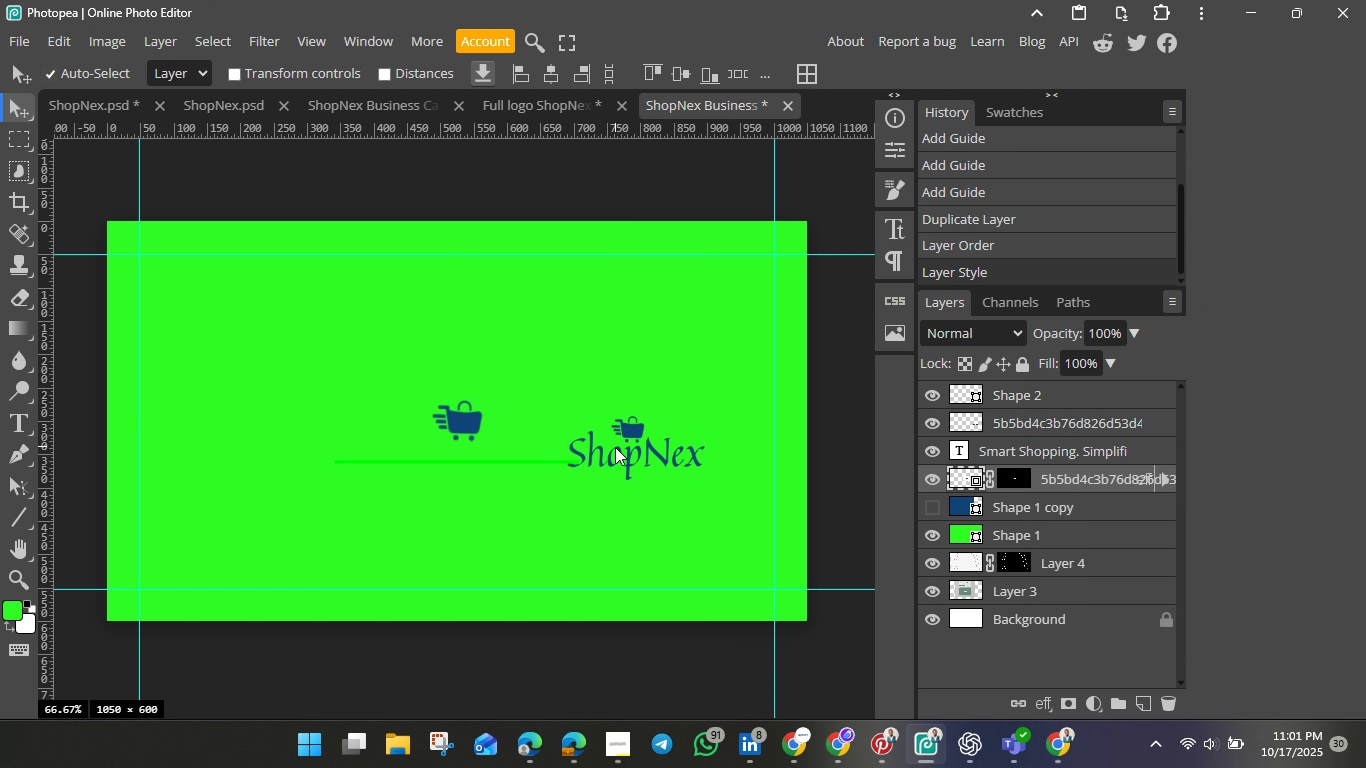 
left_click([631, 457])
 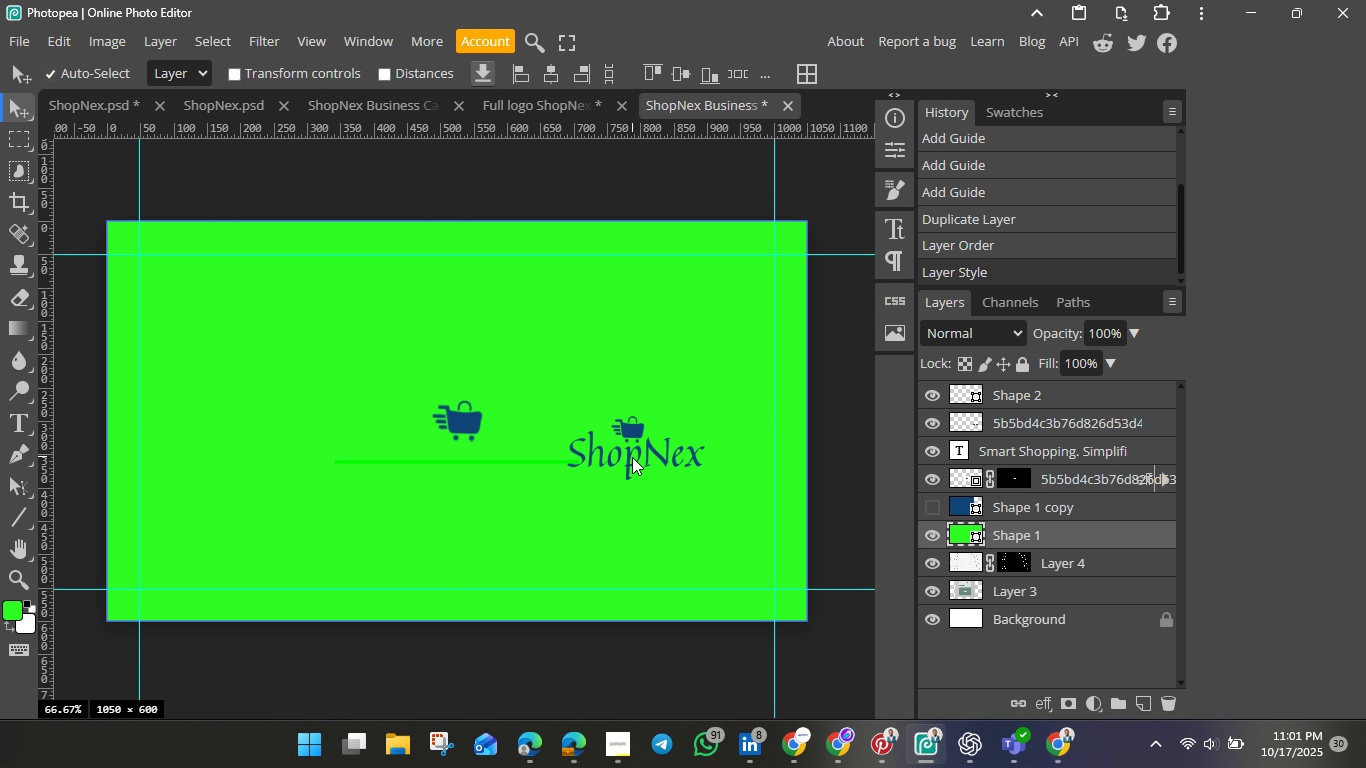 
key(Control+T)
 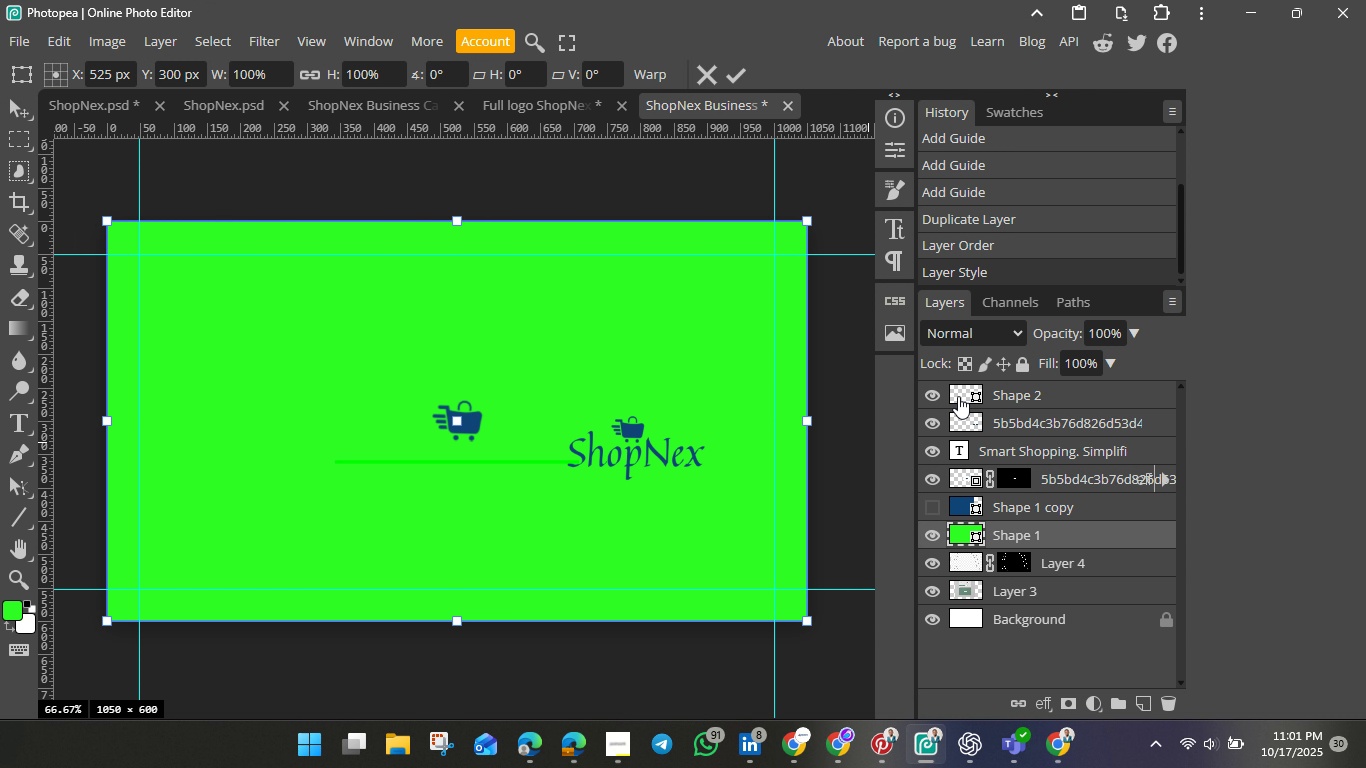 
left_click([970, 416])
 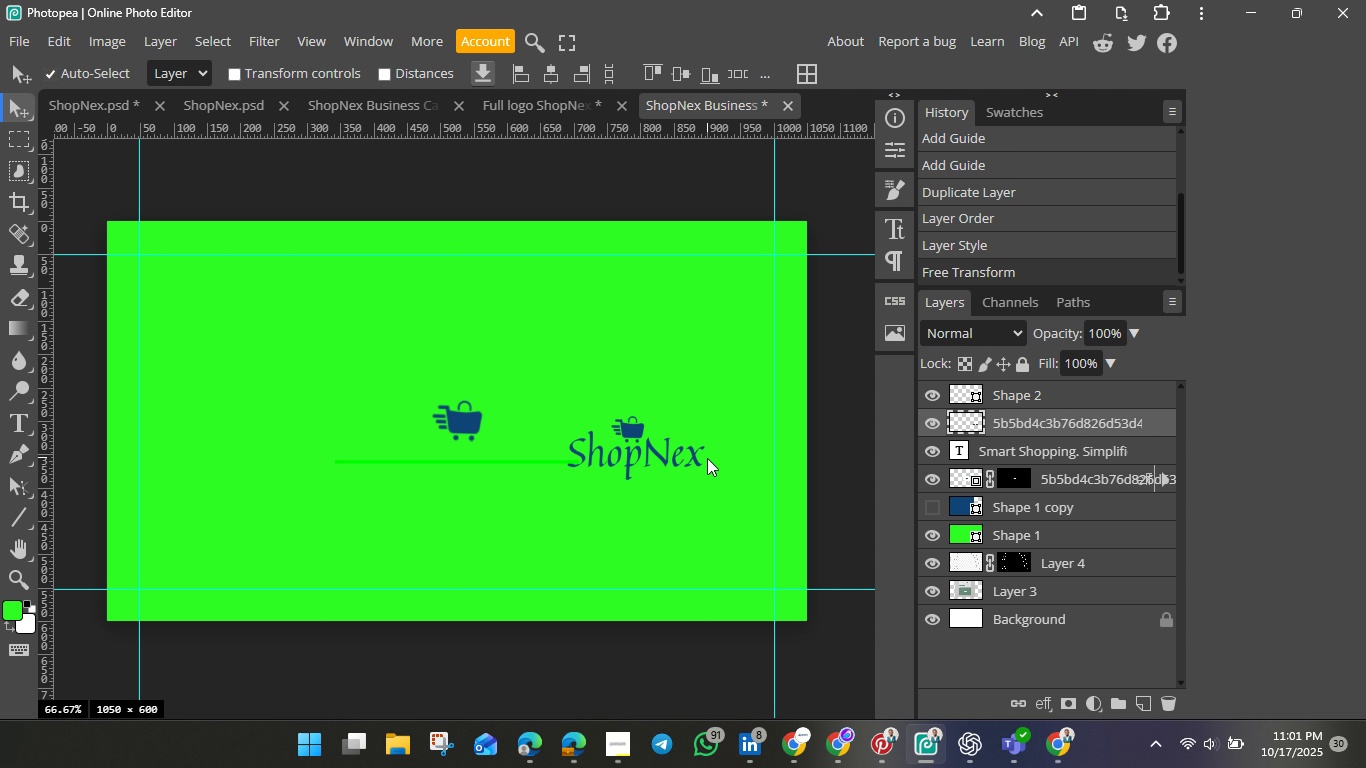 
key(Control+T)
 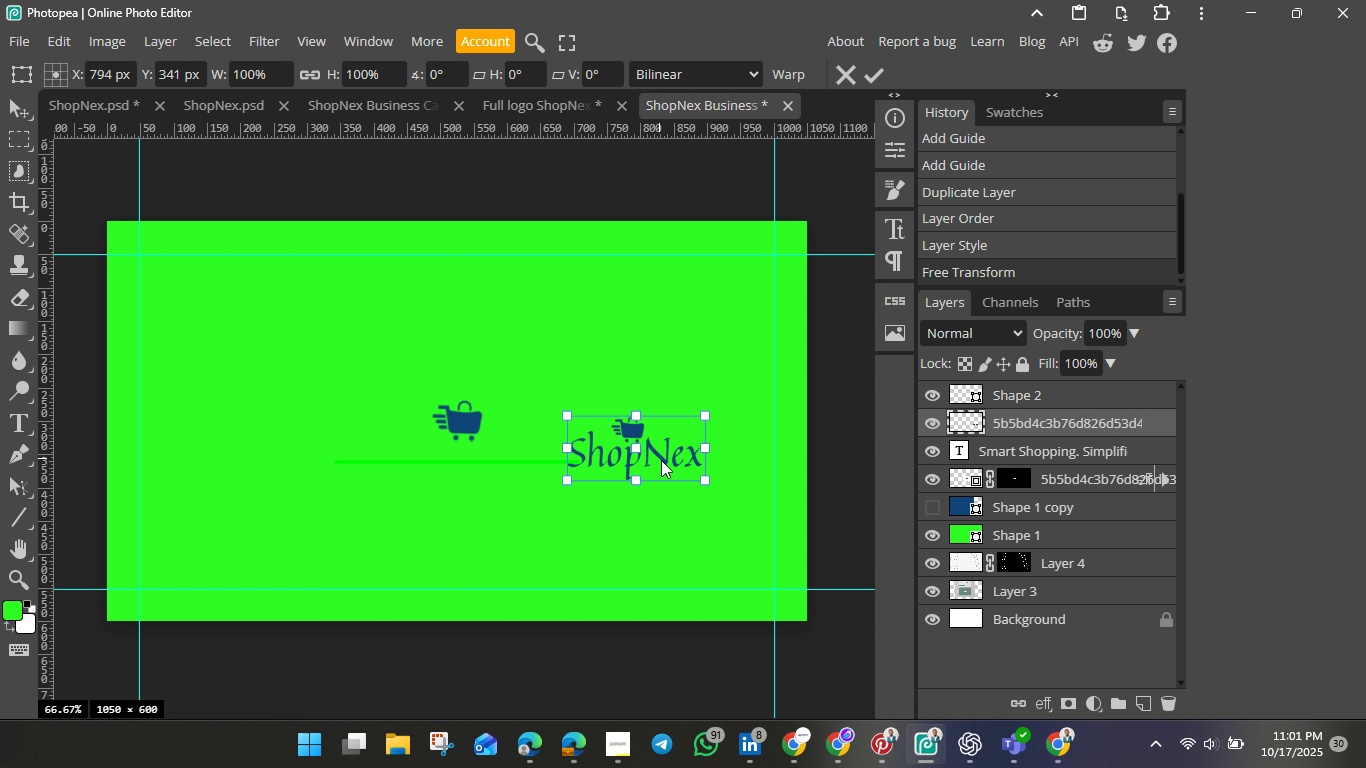 
left_click_drag(start_coordinate=[668, 459], to_coordinate=[243, 300])
 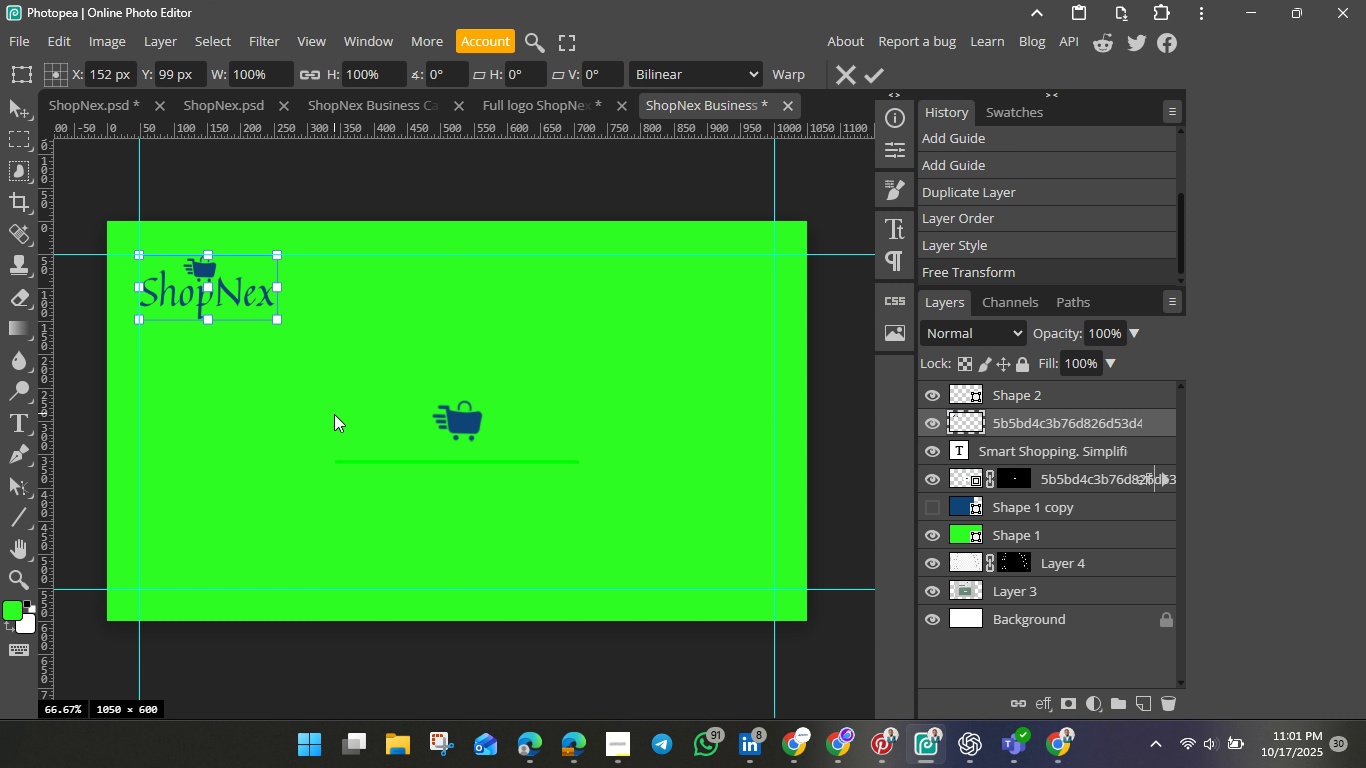 
hold_key(key=ShiftLeft, duration=1.51)
 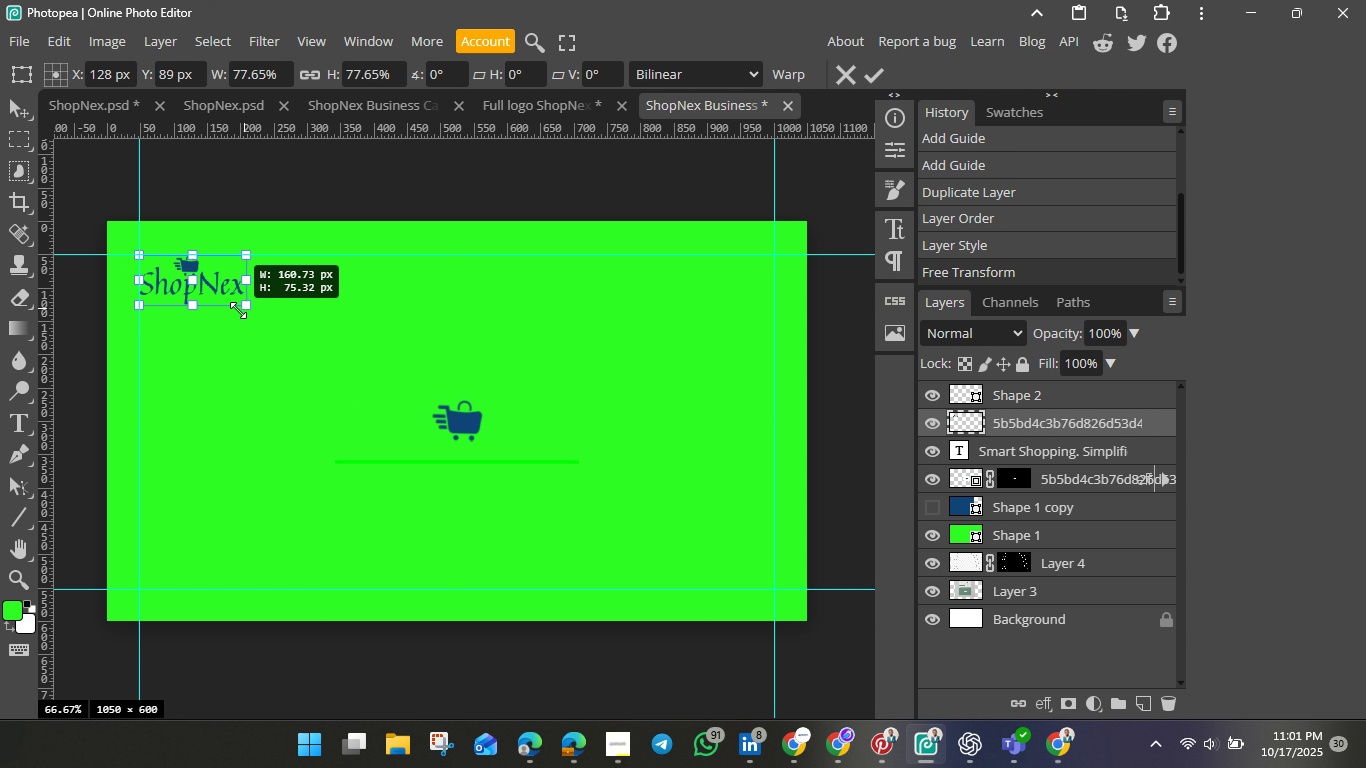 
hold_key(key=ShiftLeft, duration=1.5)
left_click_drag(start_coordinate=[279, 318], to_coordinate=[197, 297])
 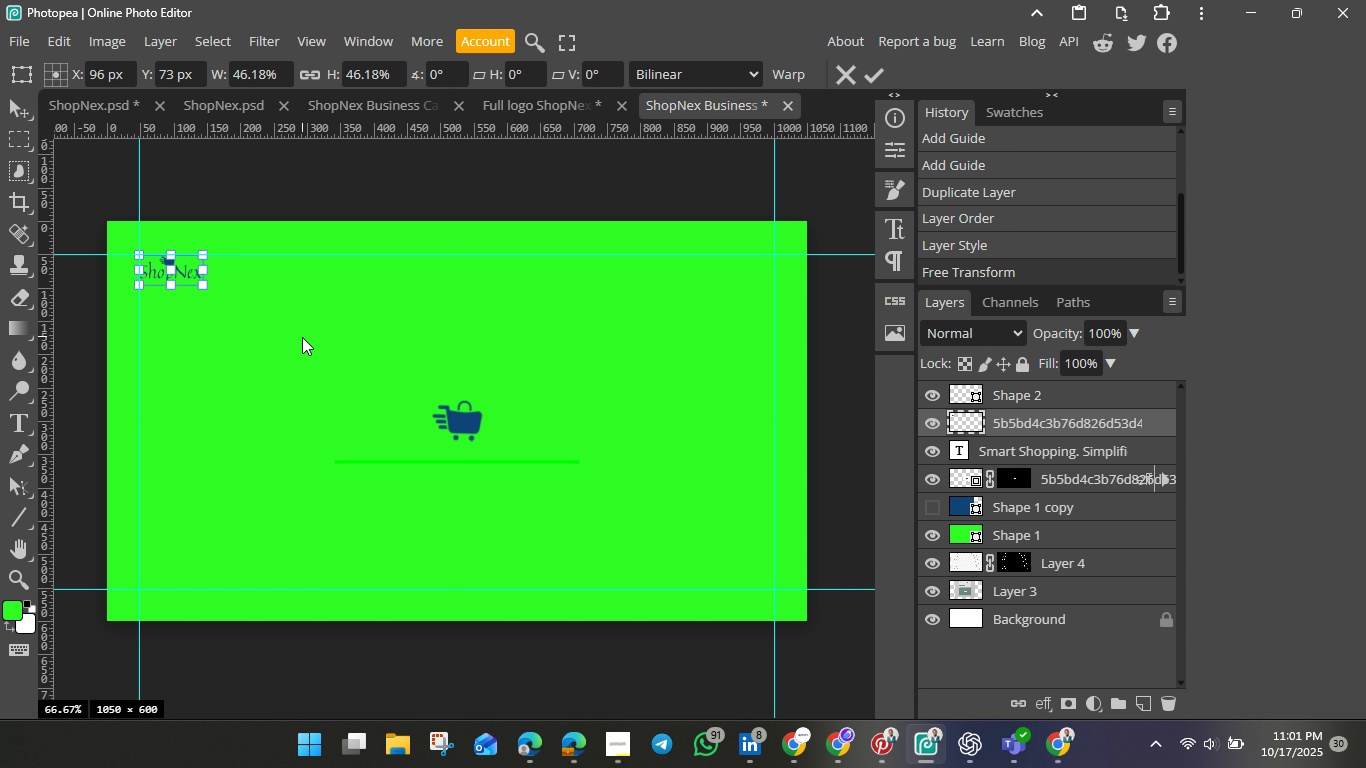 
hold_key(key=ShiftLeft, duration=1.53)
 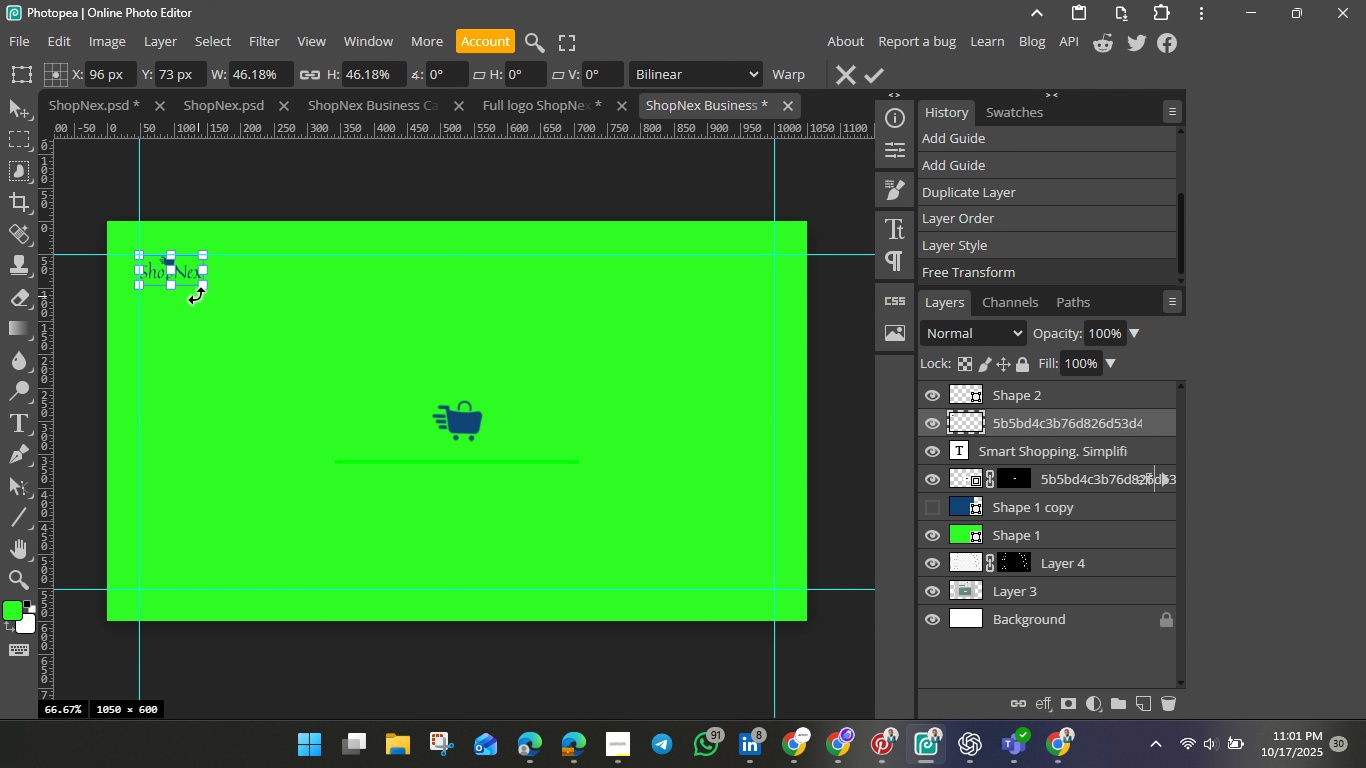 
hold_key(key=ShiftLeft, duration=0.82)
 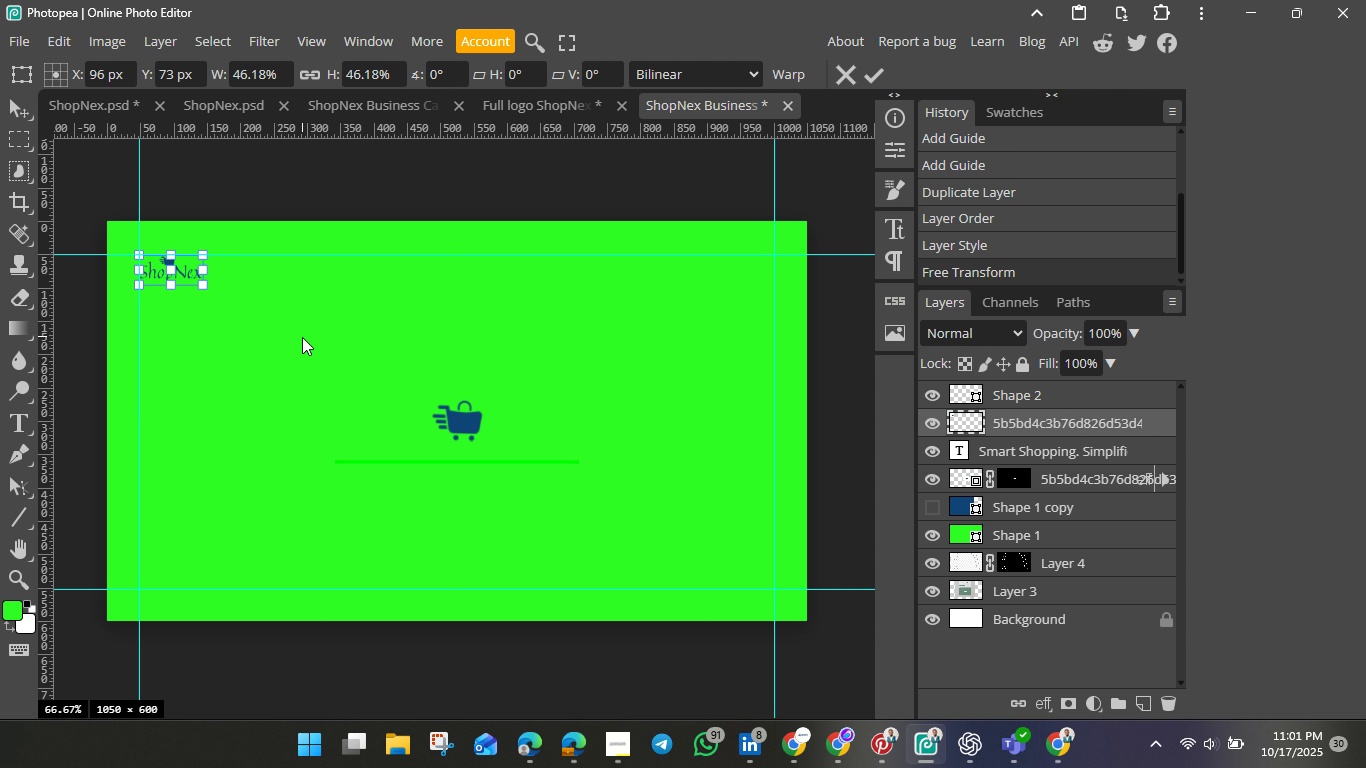 
left_click([302, 337])
 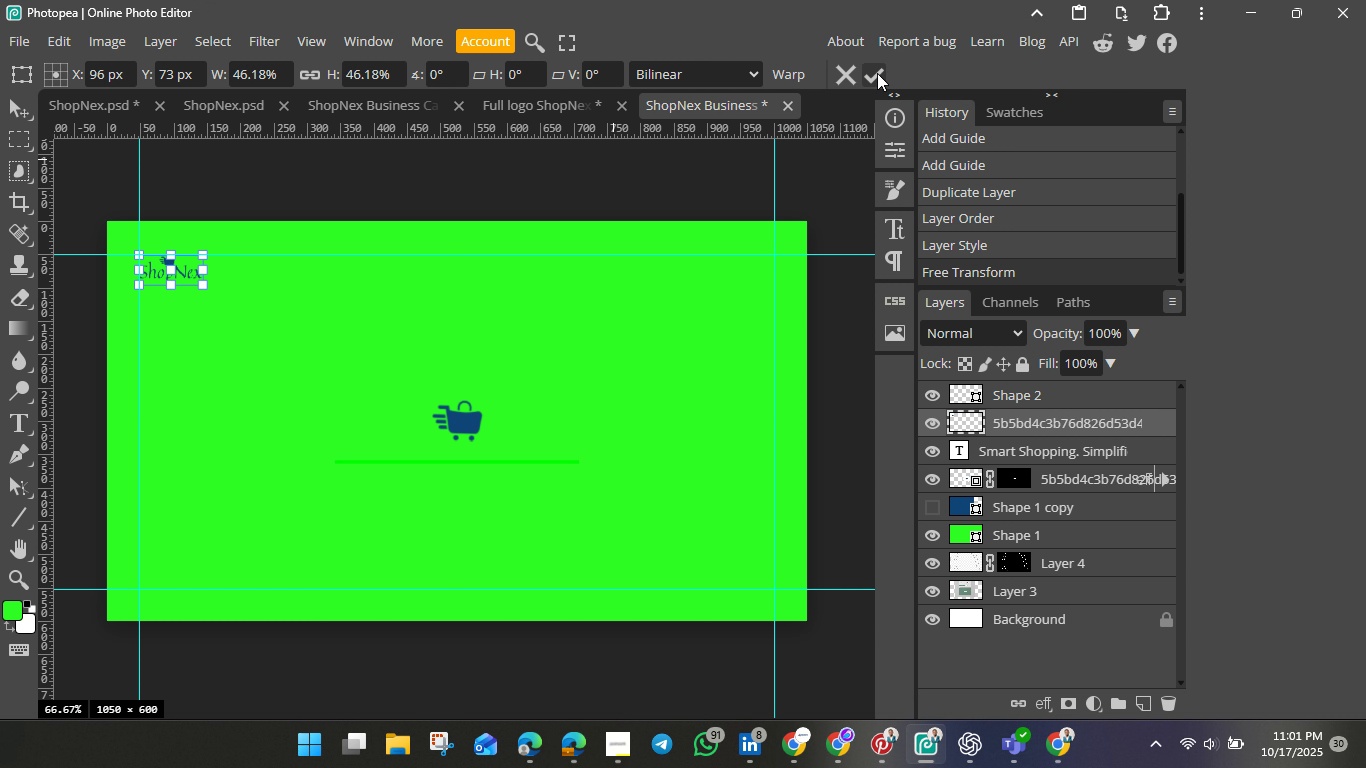 
left_click([877, 73])
 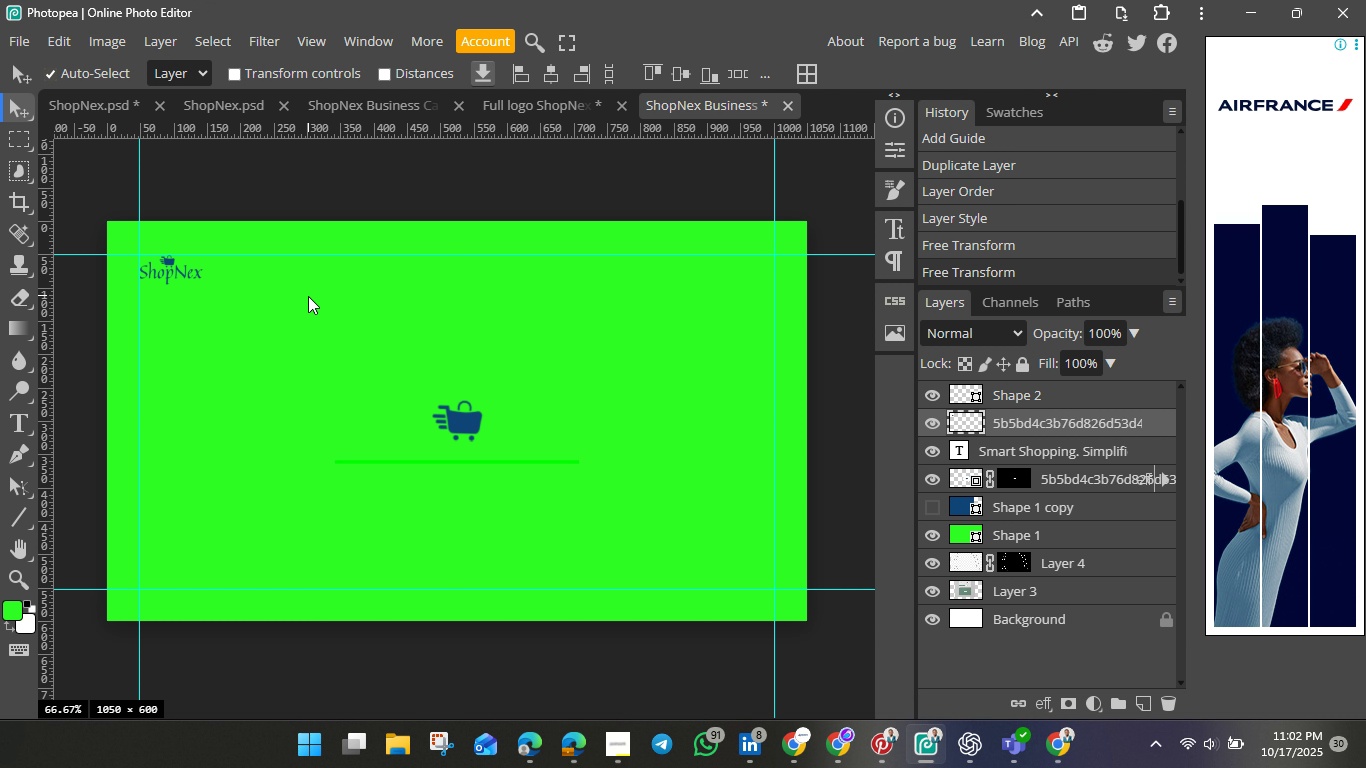 
wait(61.25)
 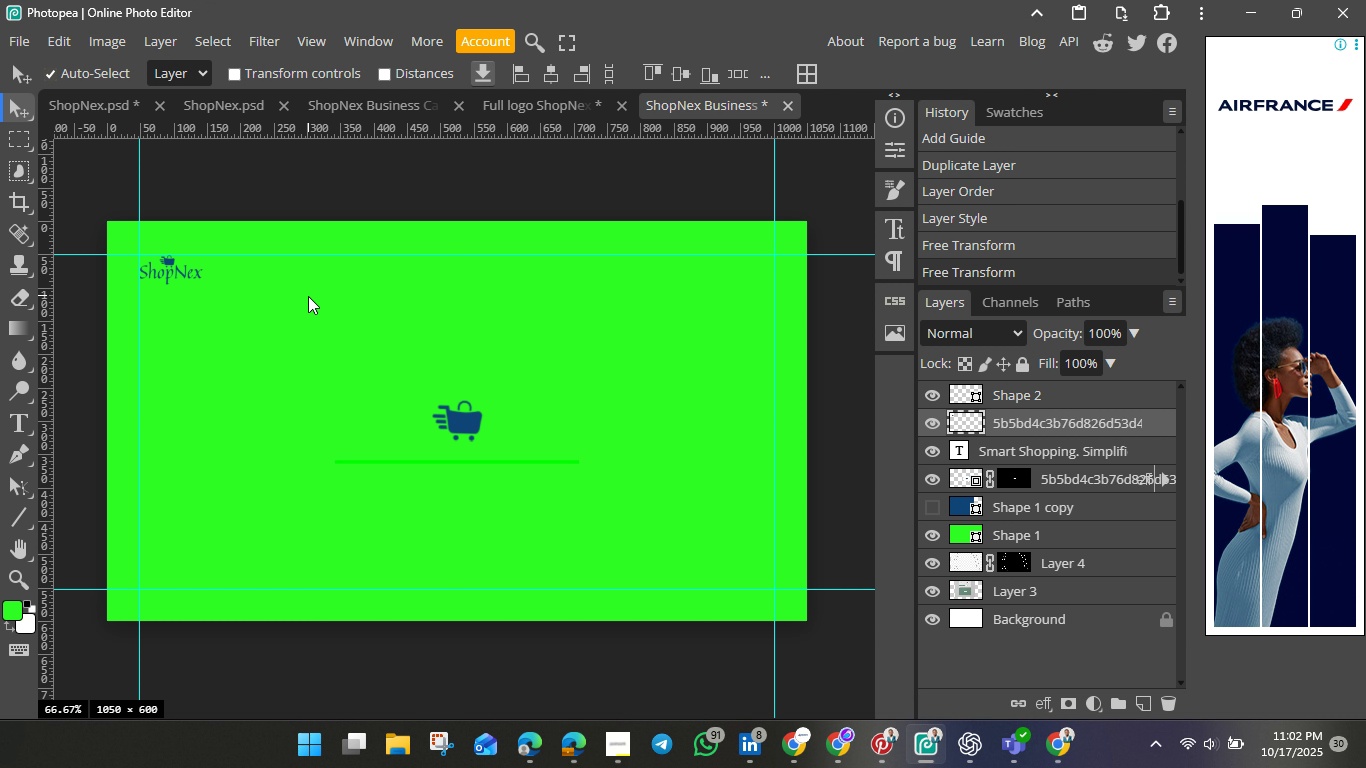 
left_click([1054, 741])
 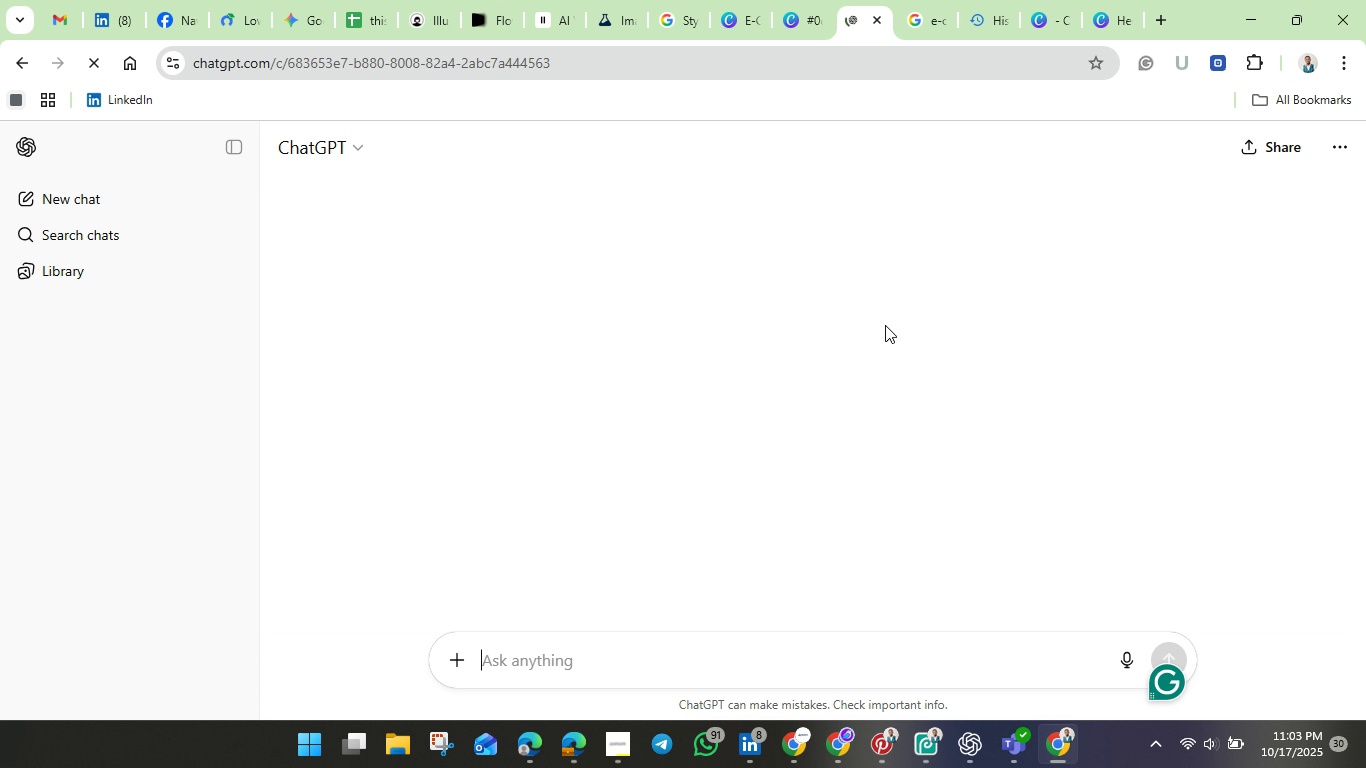 
wait(13.05)
 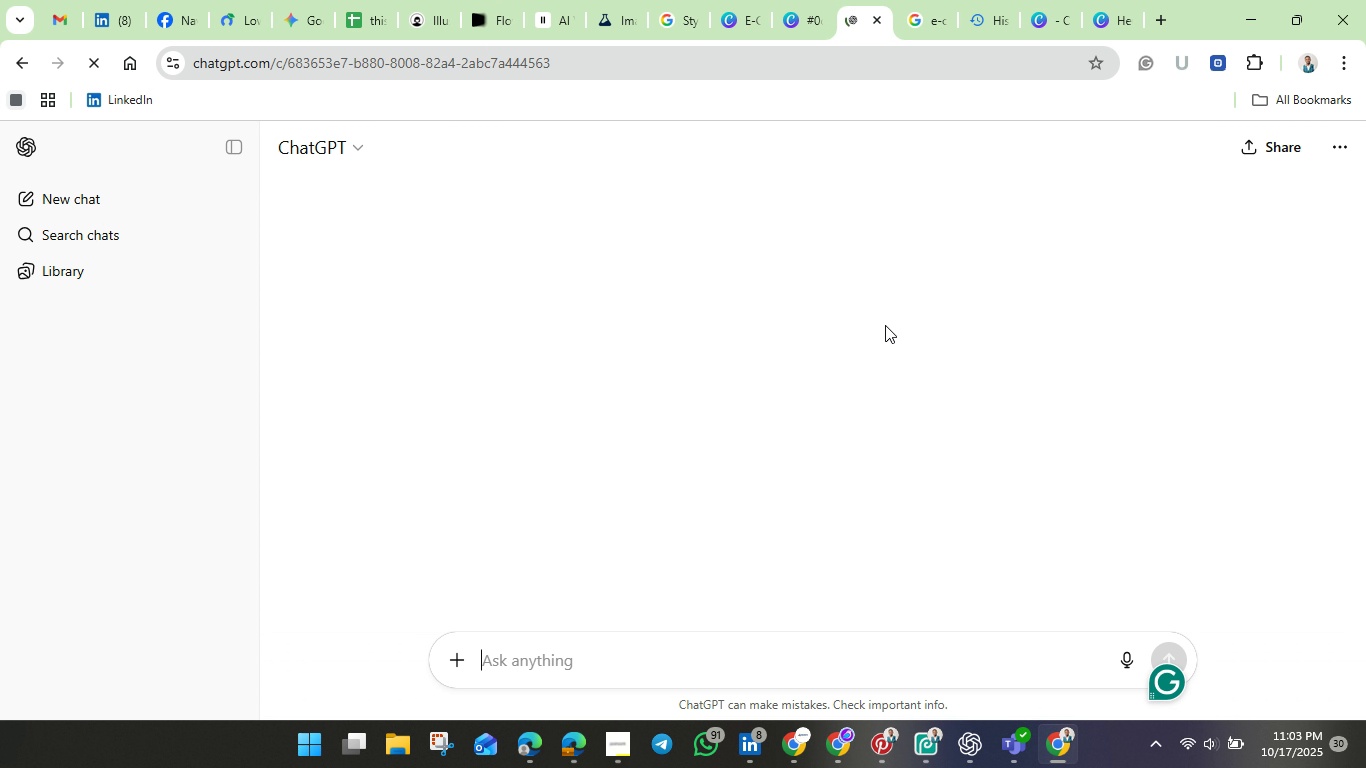 
scroll: coordinate [664, 394], scroll_direction: up, amount: 4.0
 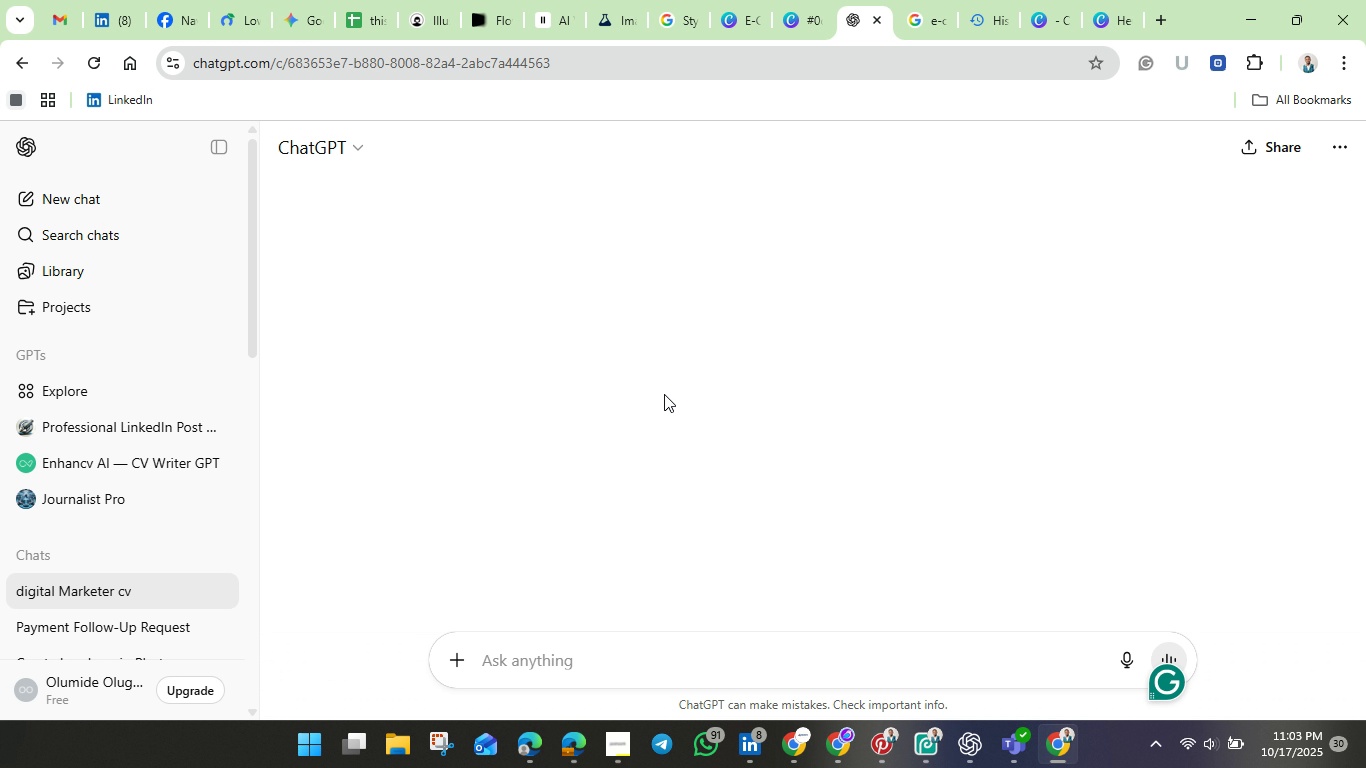 
wait(20.02)
 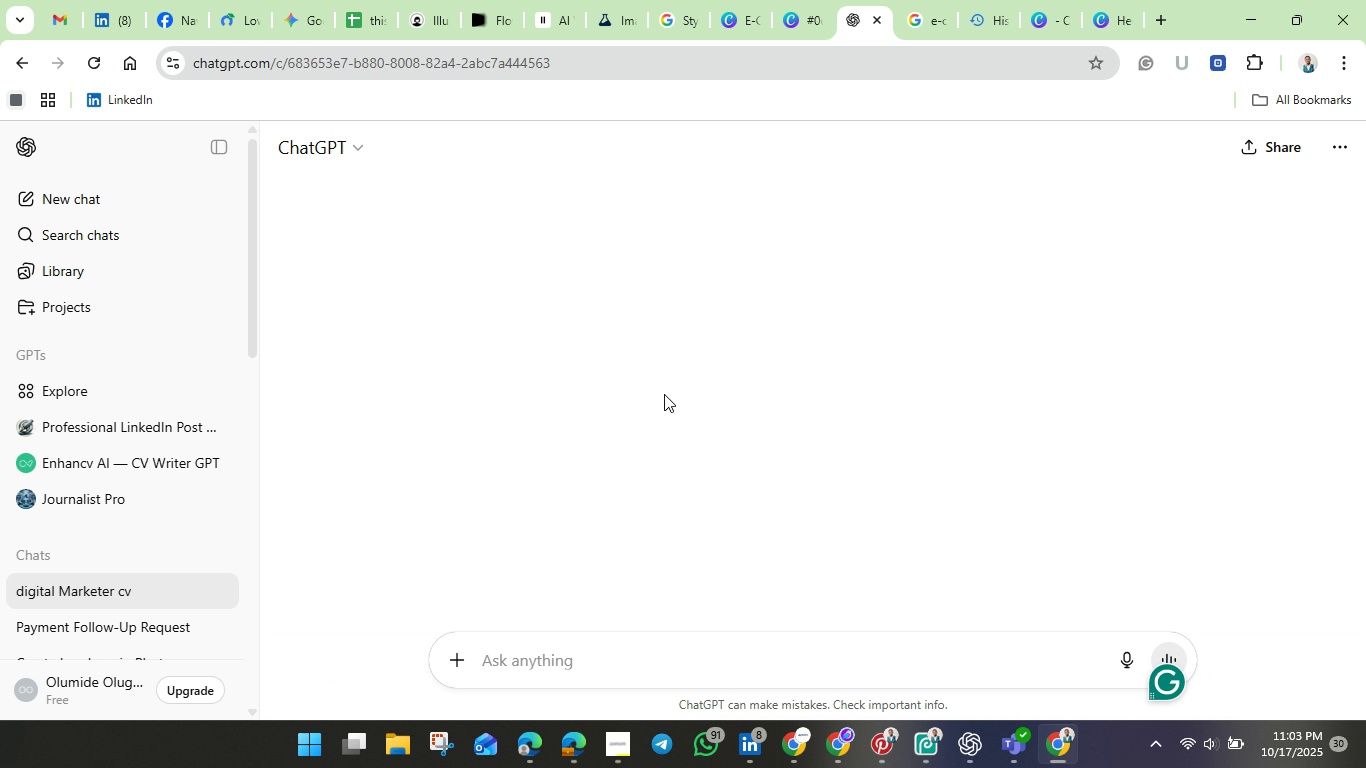 
scroll: coordinate [246, 408], scroll_direction: up, amount: 5.0
 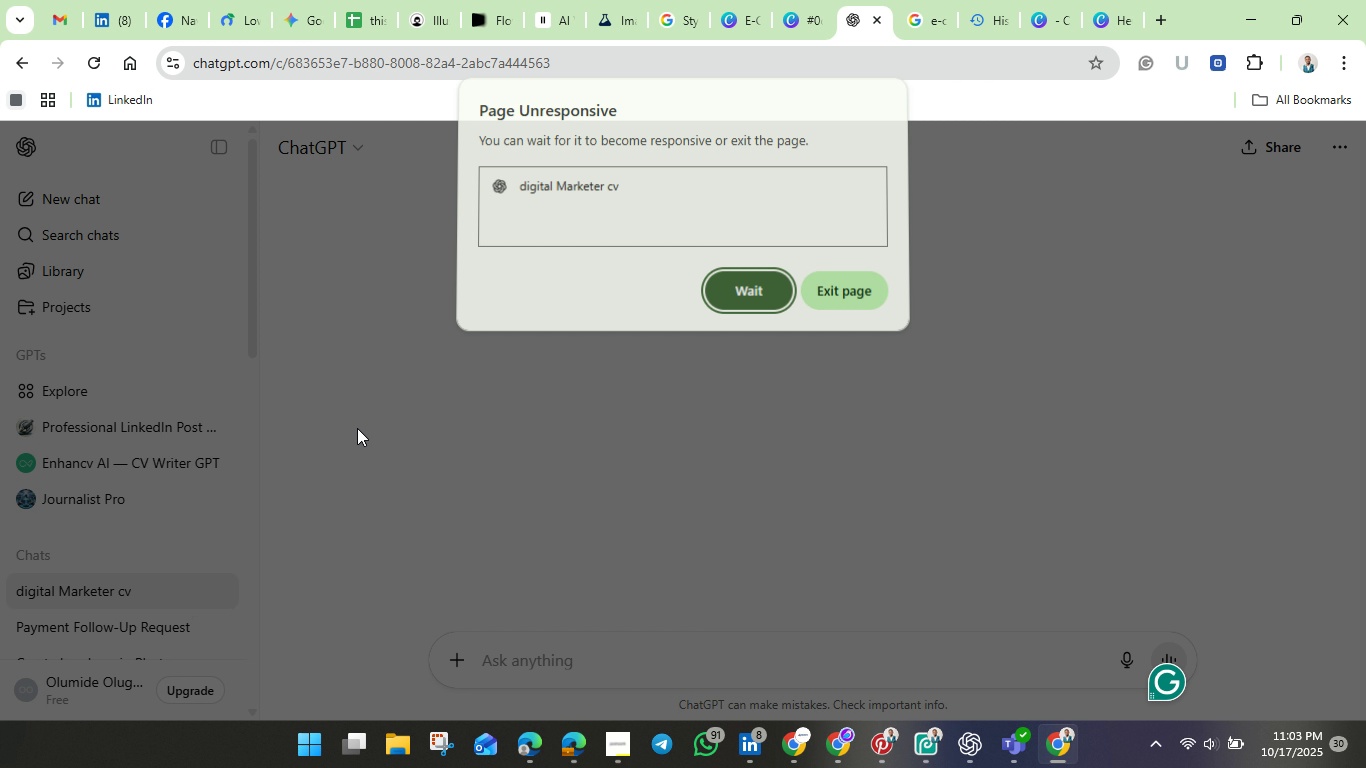 
wait(14.76)
 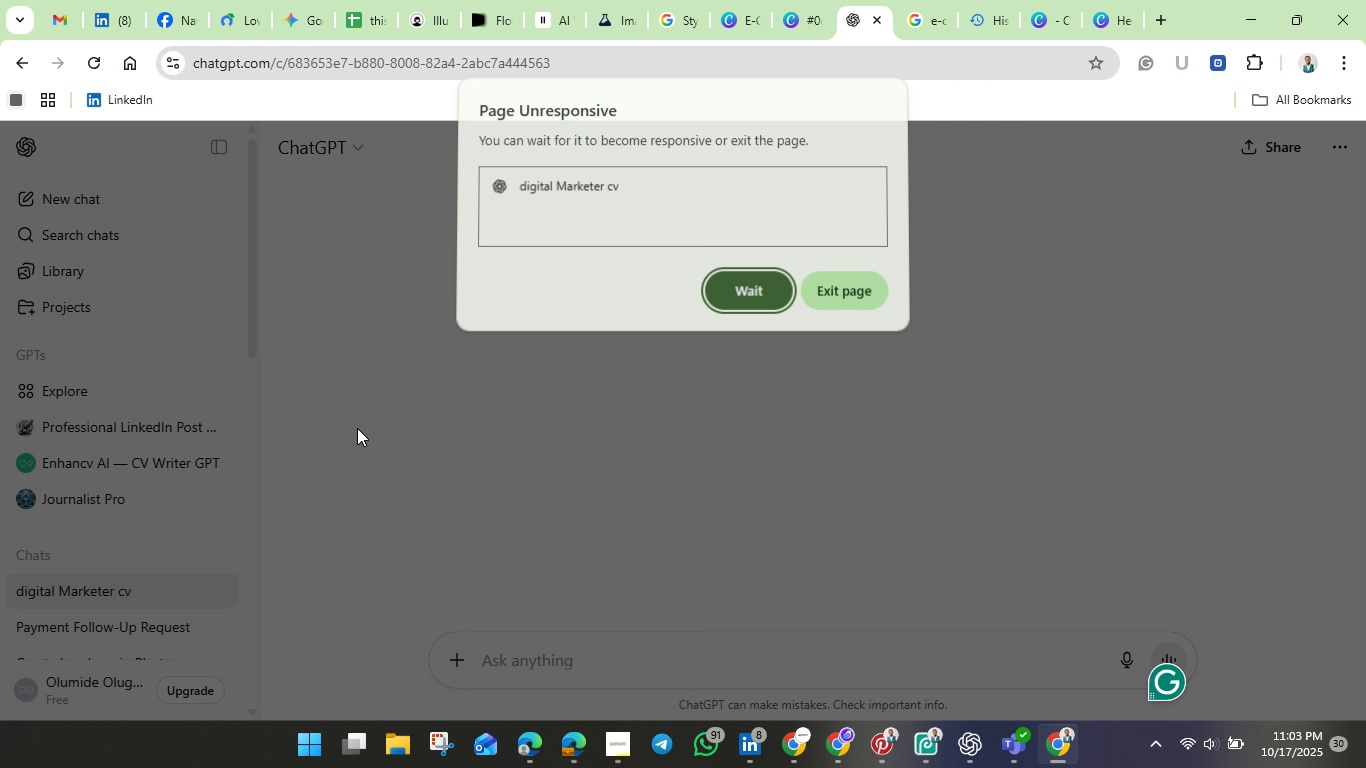 
left_click([841, 263])
 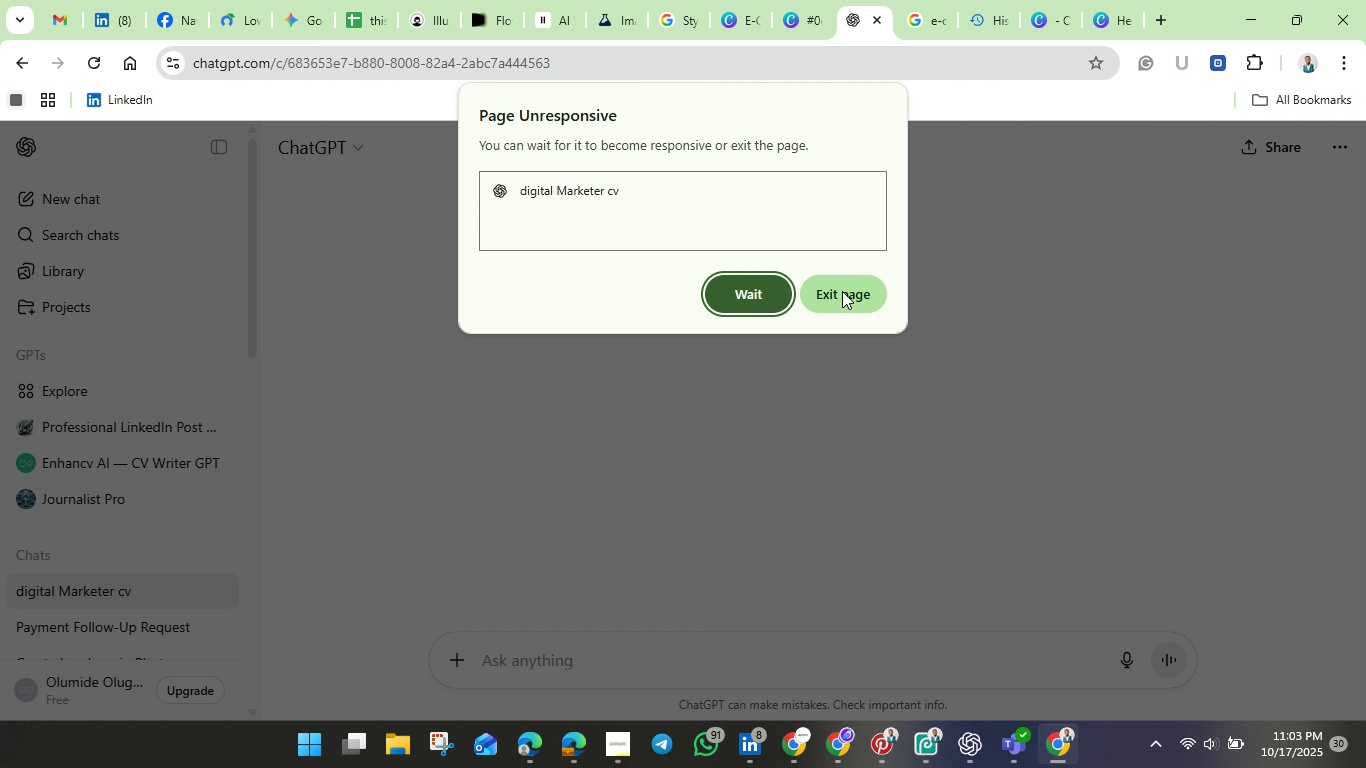 
left_click([842, 291])
 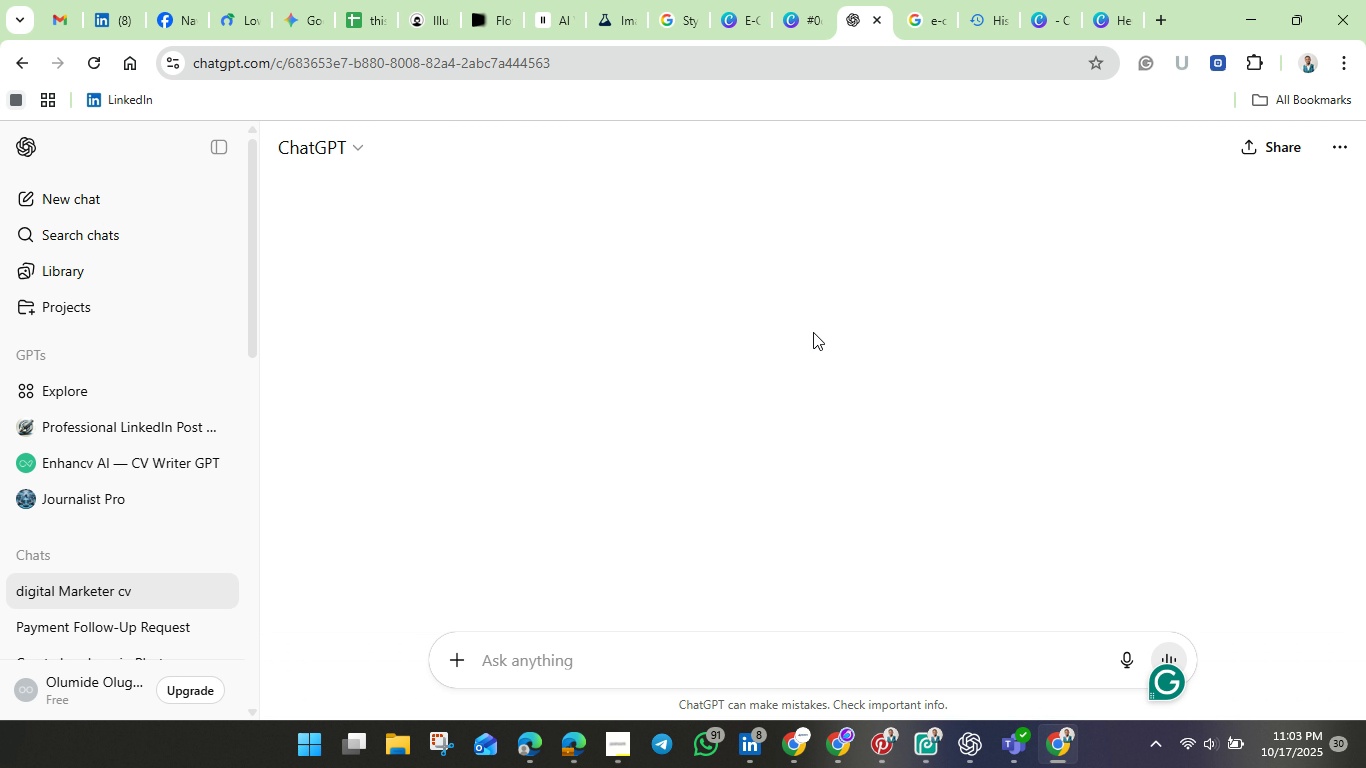 
wait(6.48)
 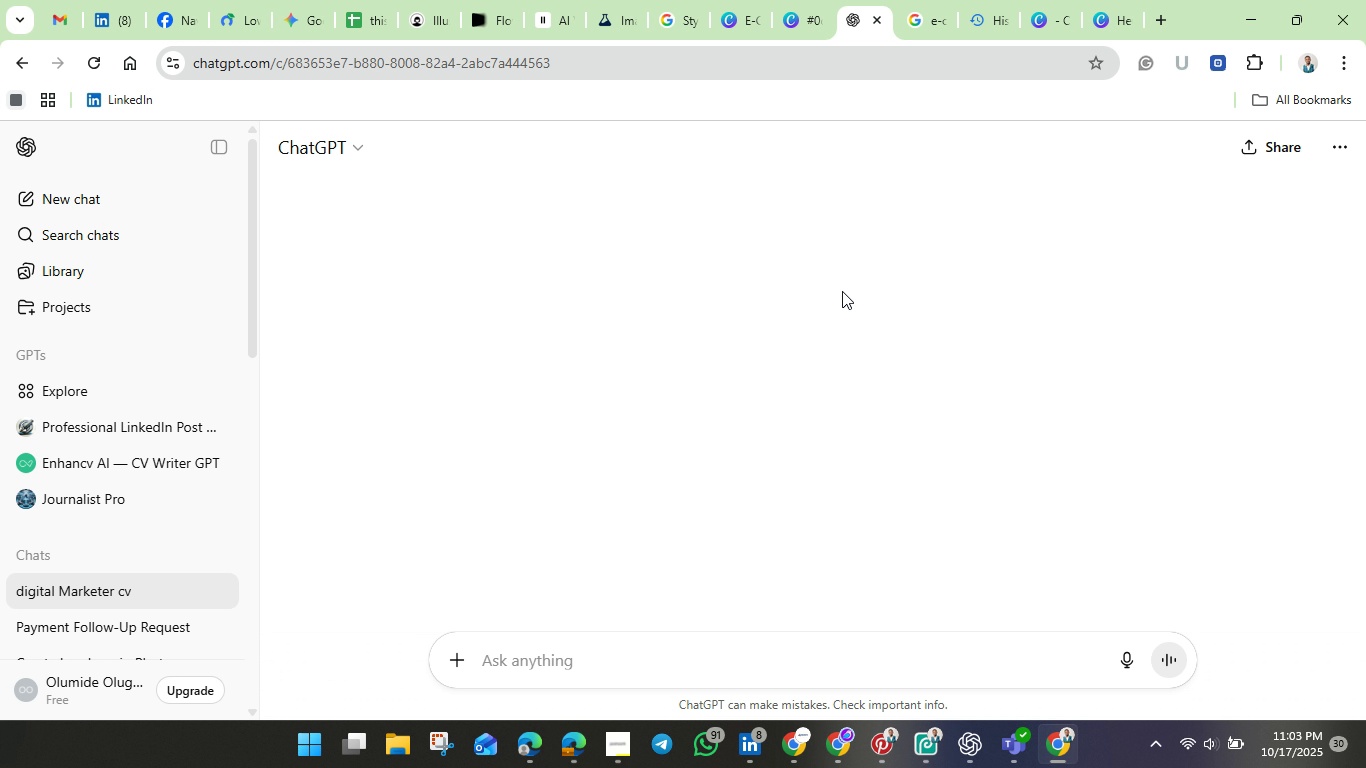 
left_click([949, 445])
 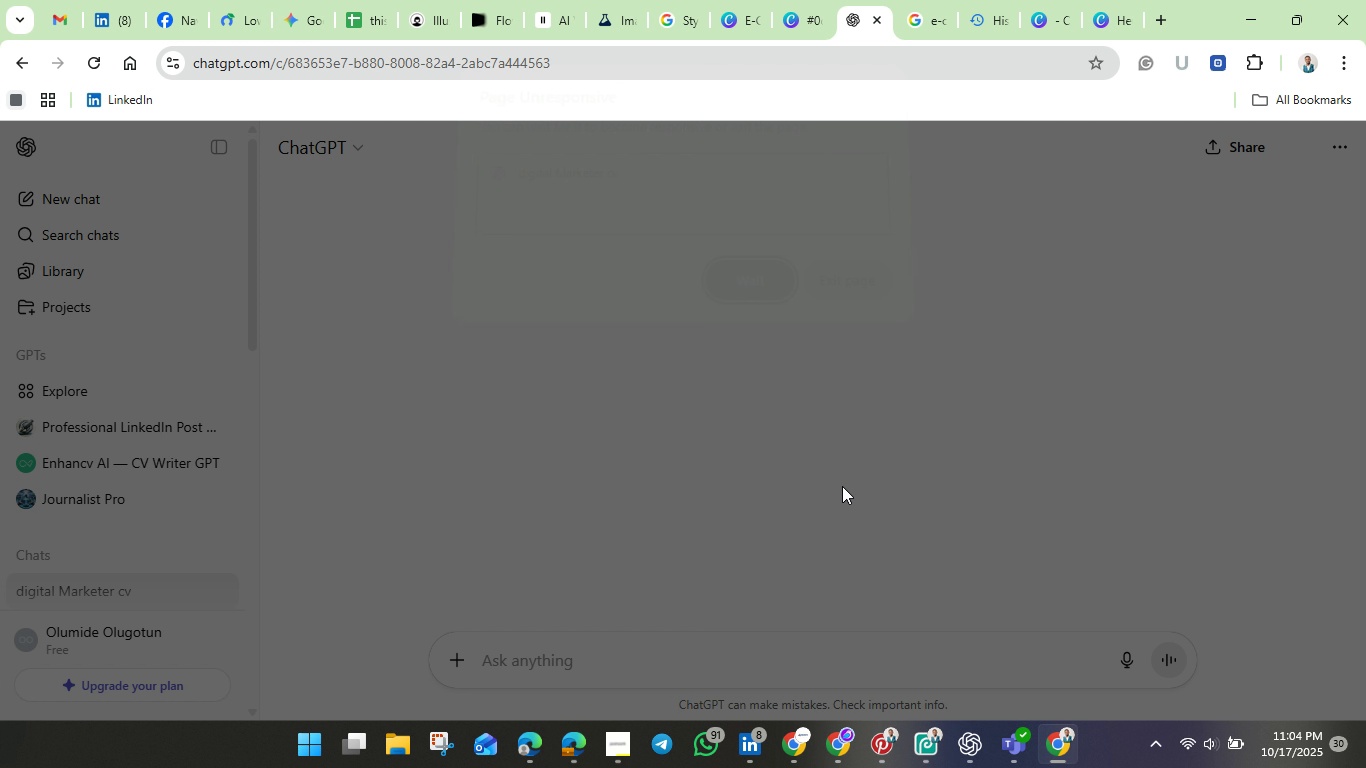 
wait(42.16)
 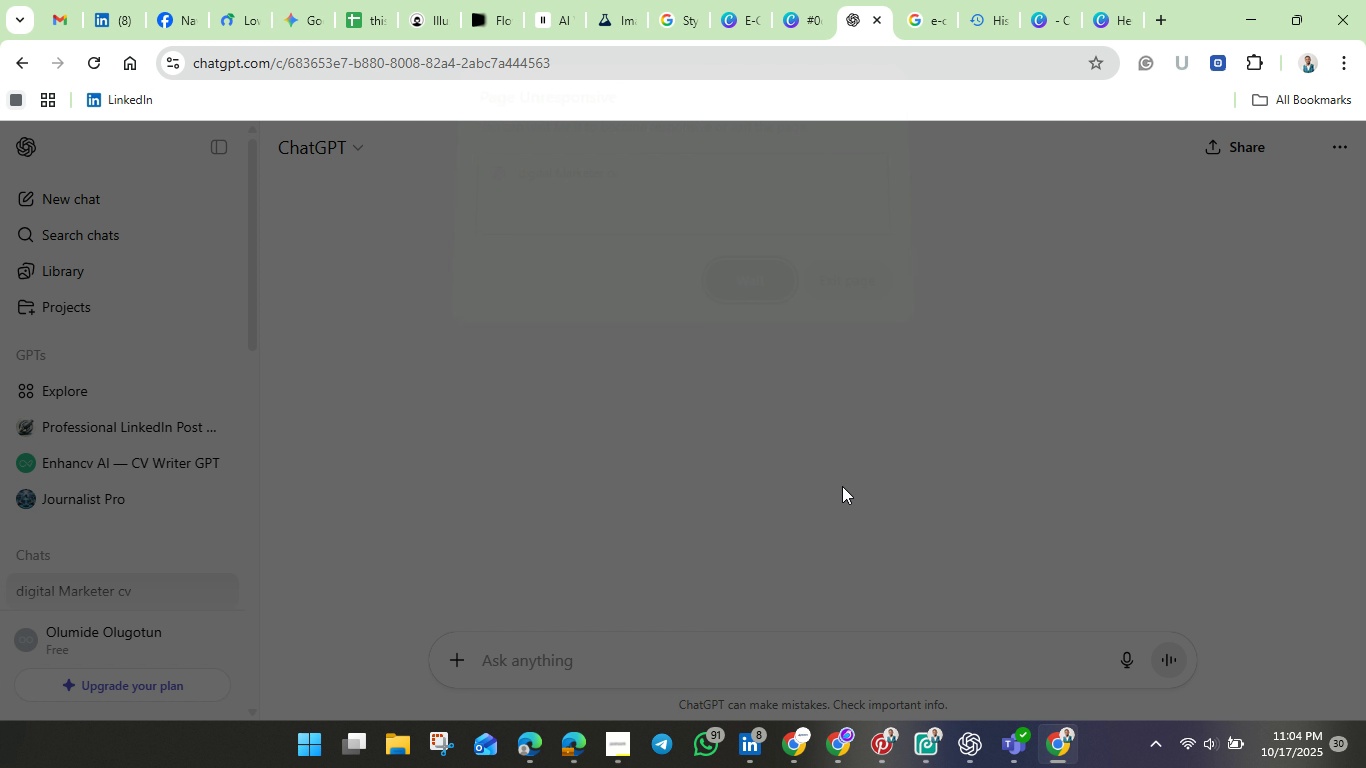 
left_click([848, 299])
 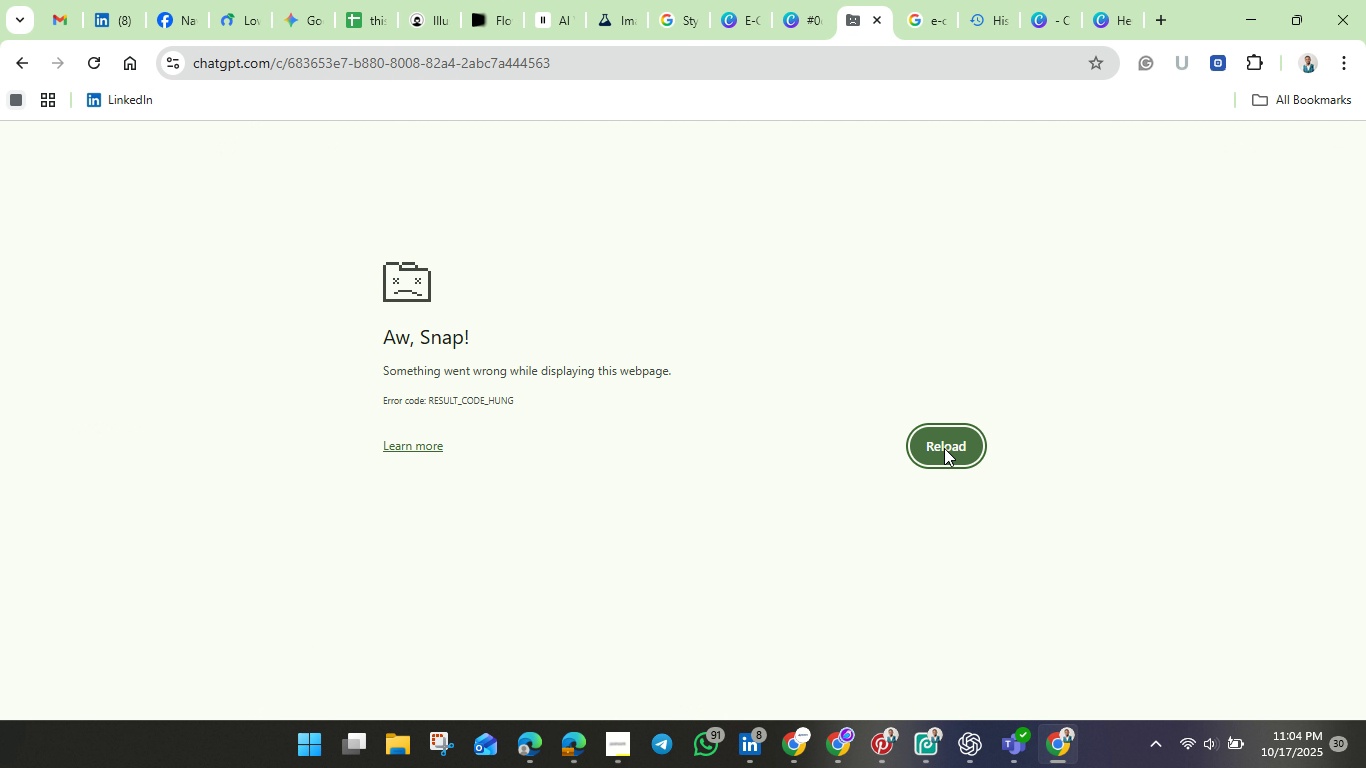 
wait(5.88)
 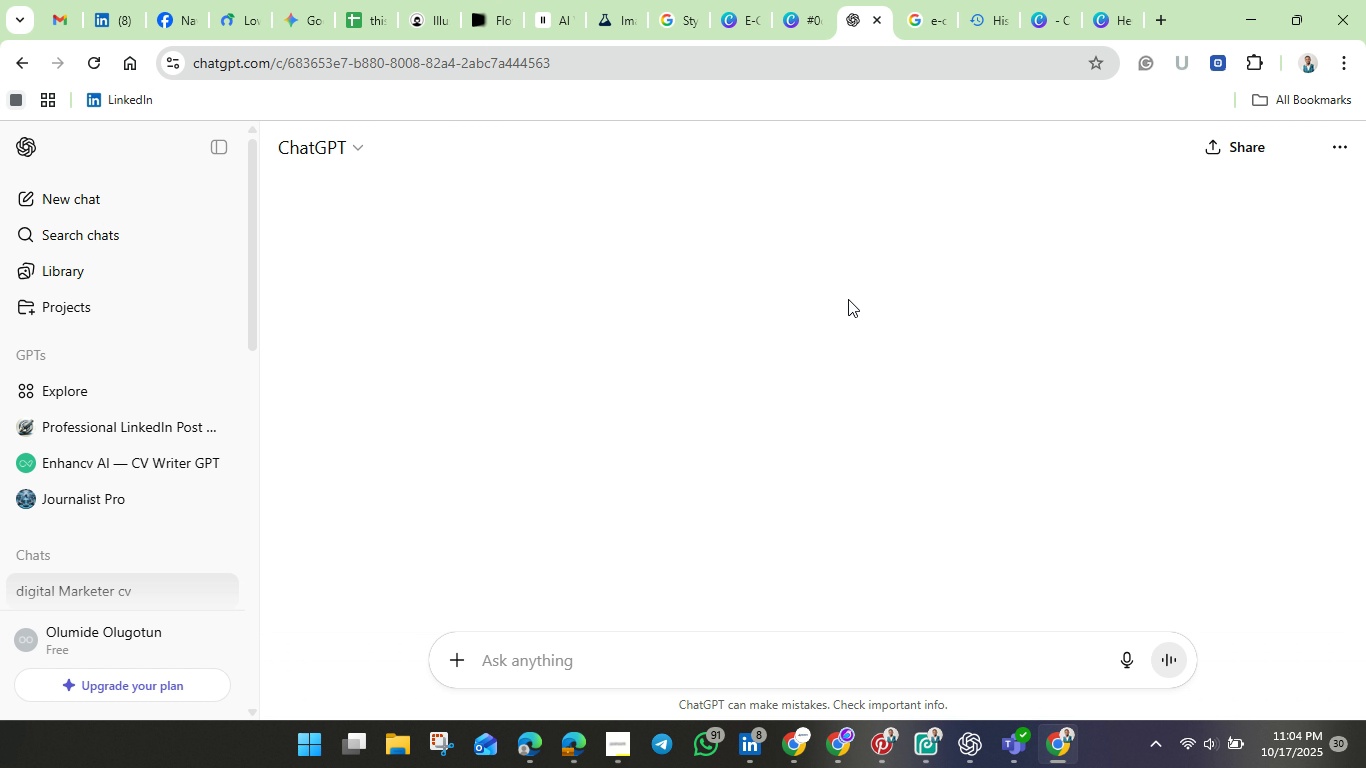 
left_click([944, 448])
 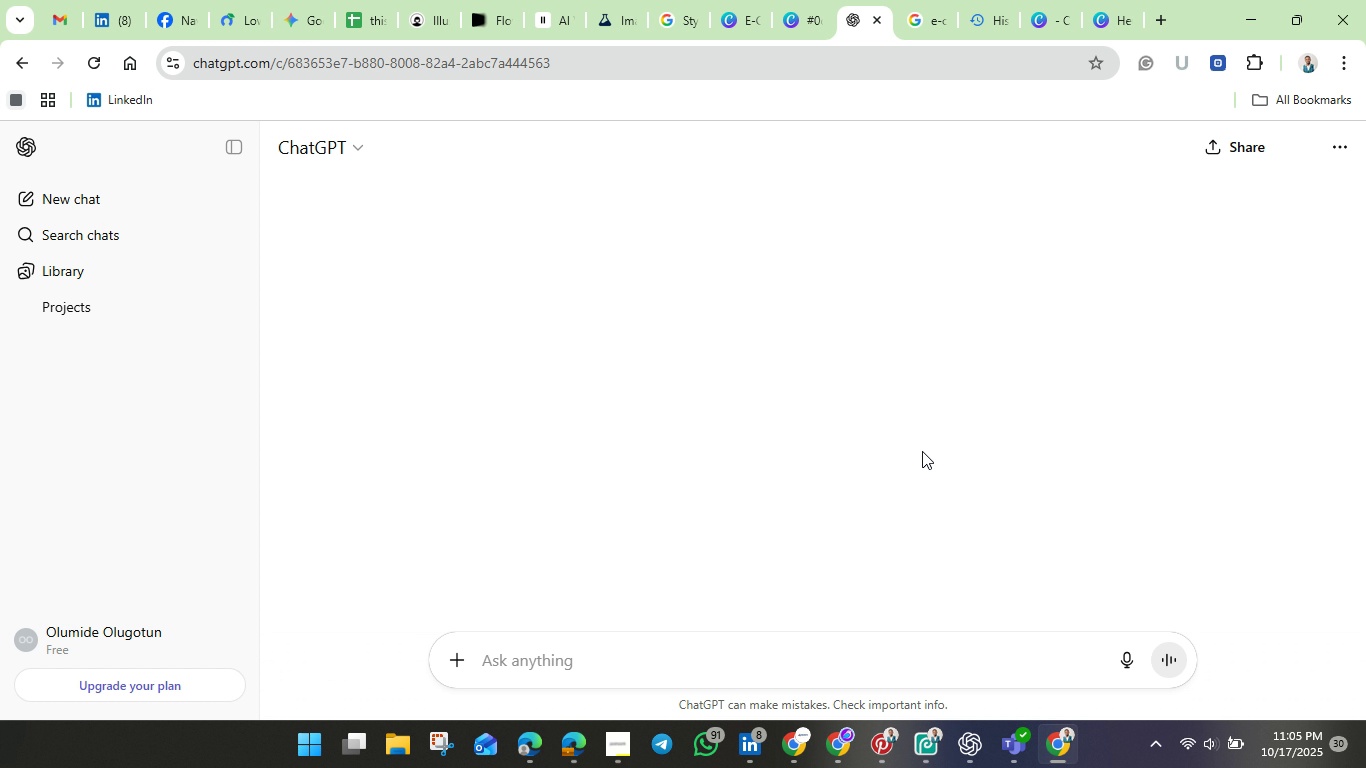 
wait(19.48)
 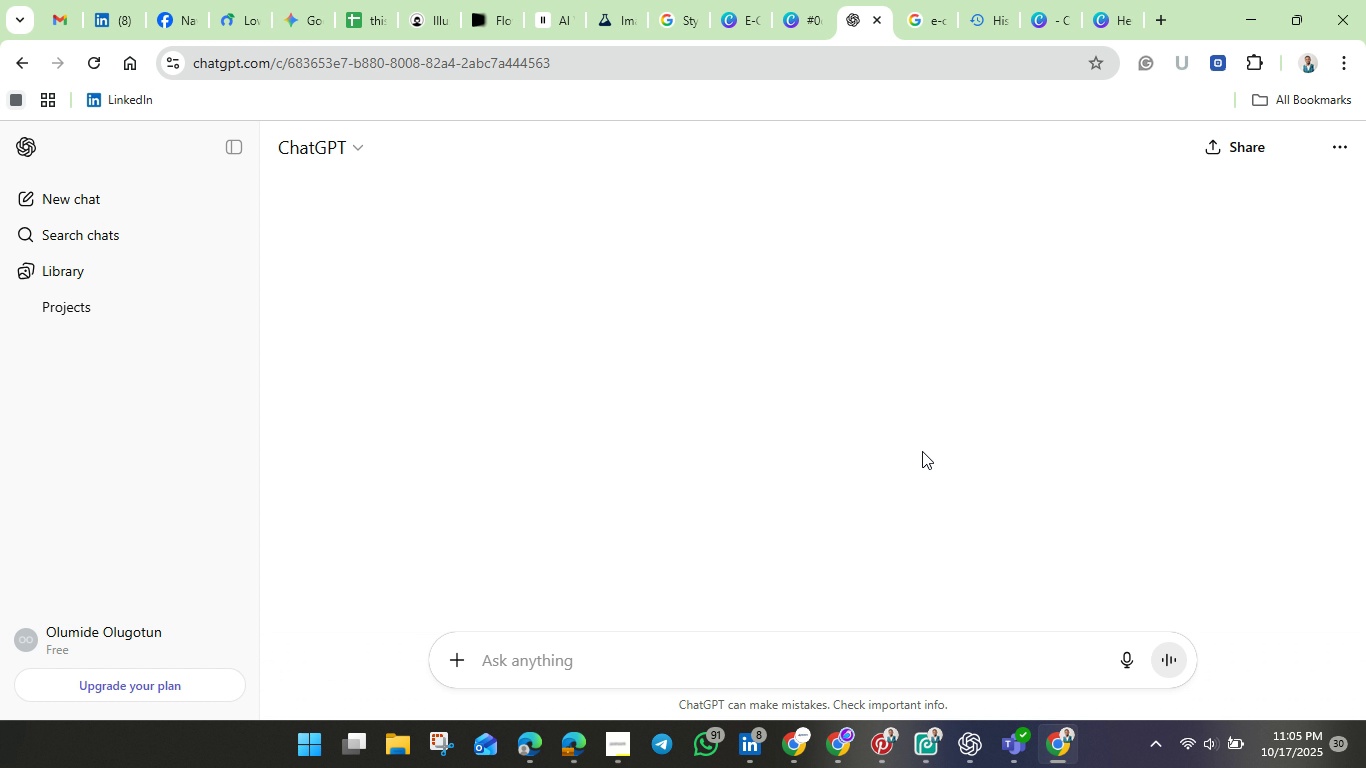 
scroll: coordinate [871, 477], scroll_direction: up, amount: 2.0
 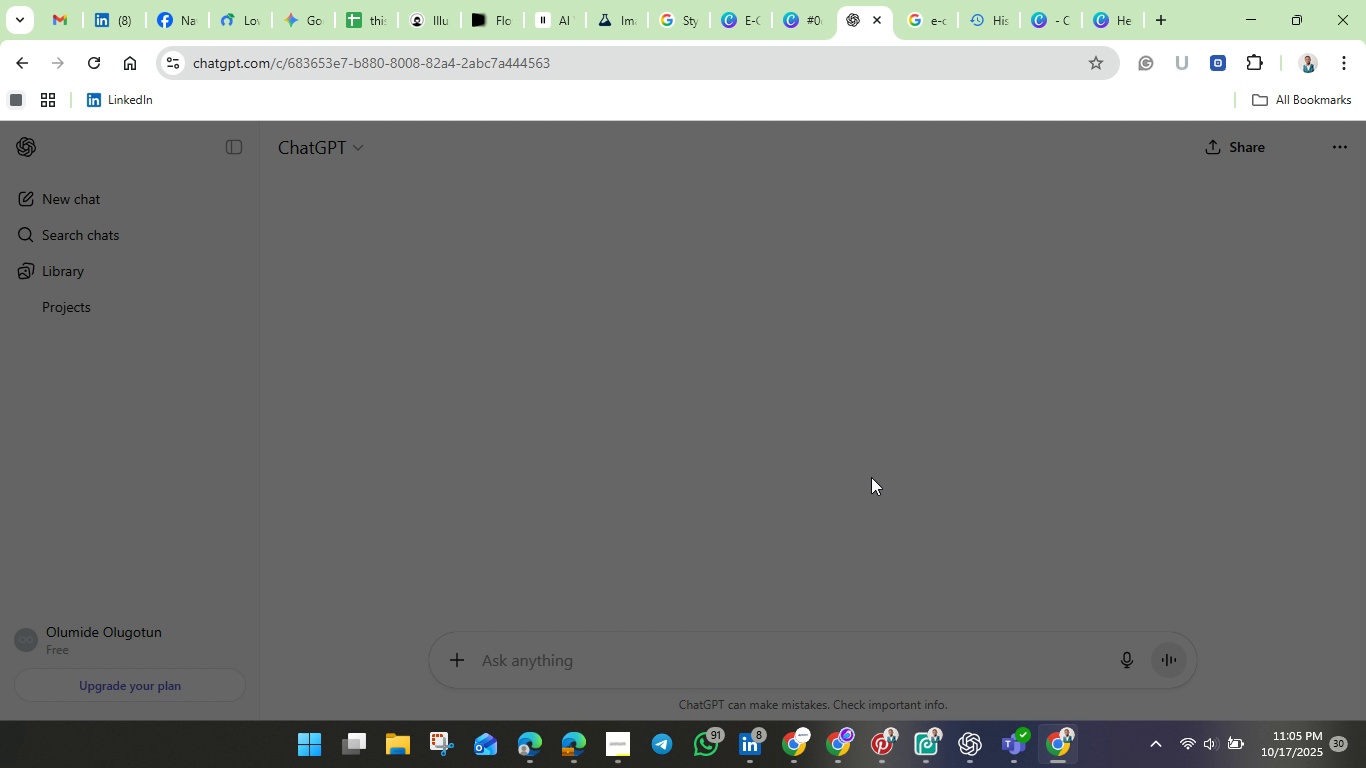 
wait(17.55)
 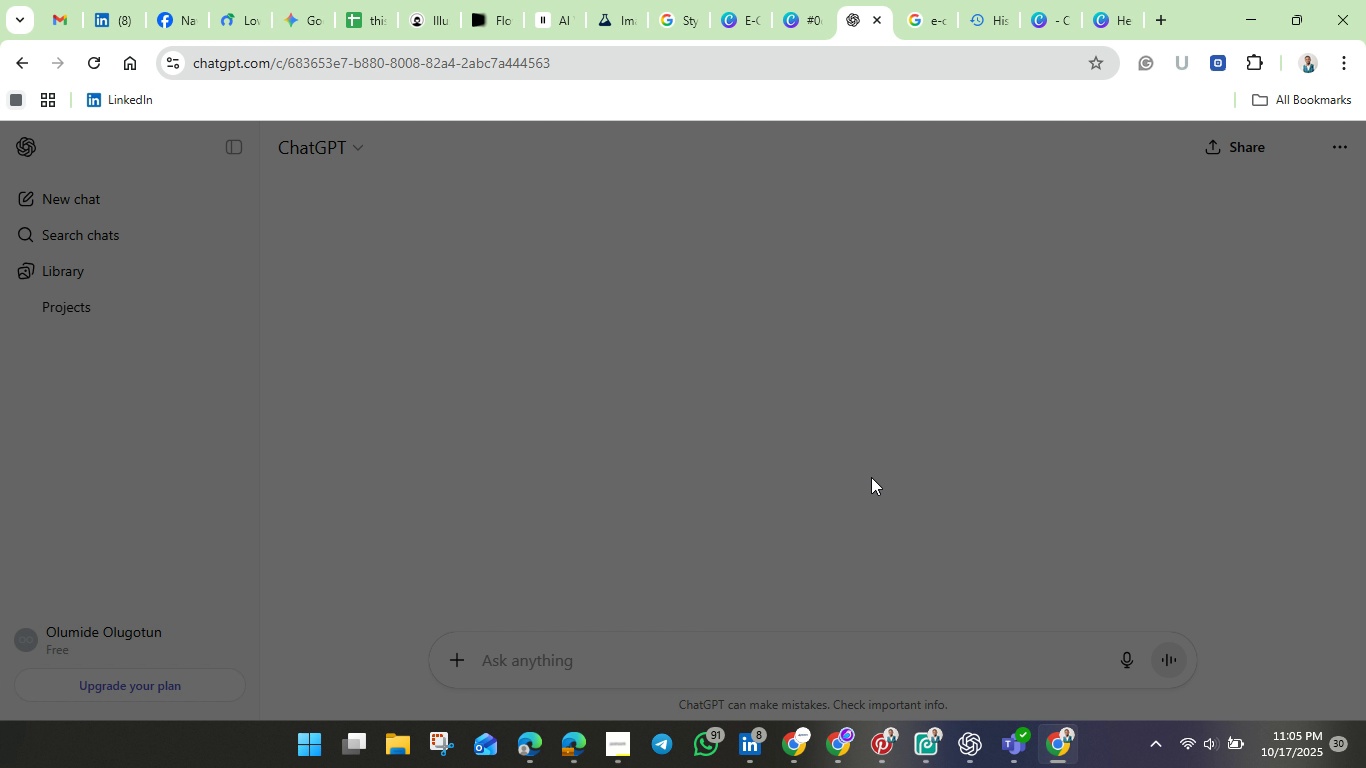 
left_click([723, 301])
 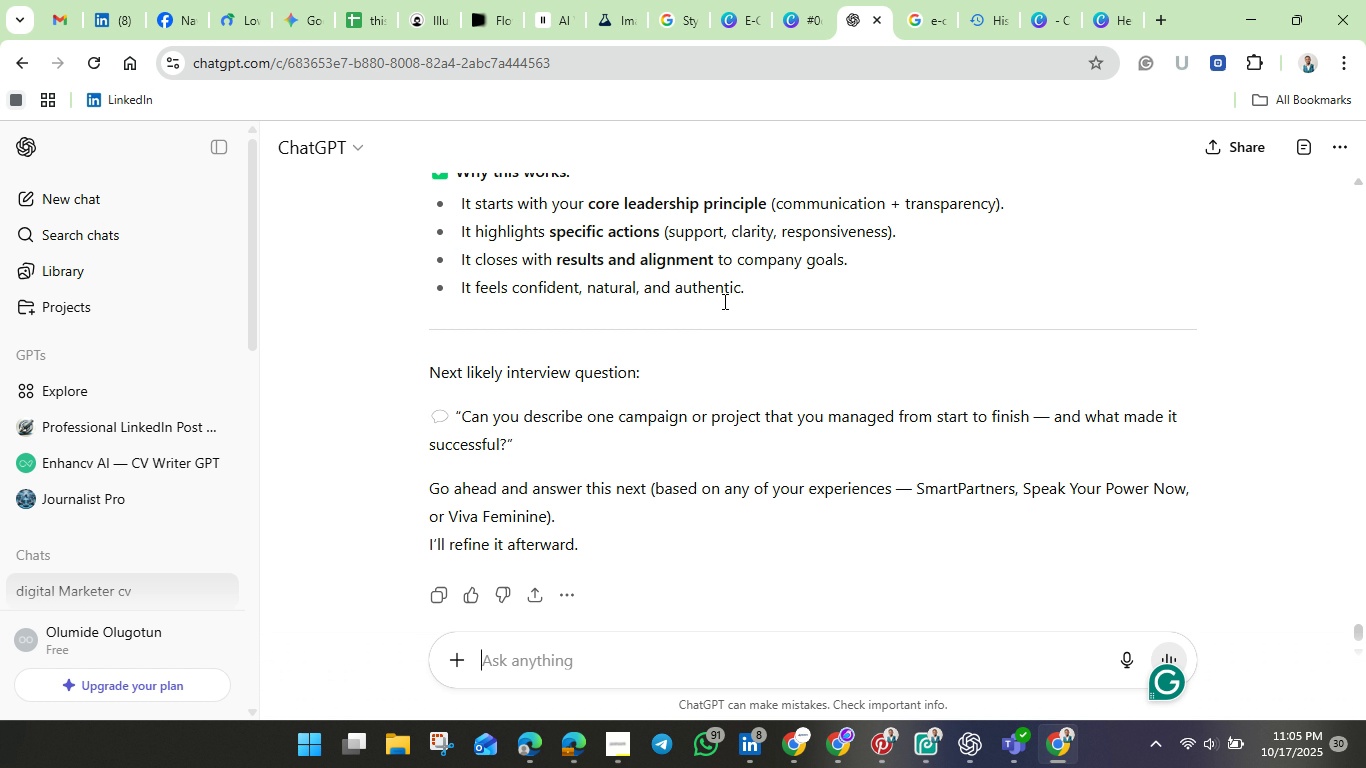 
wait(19.7)
 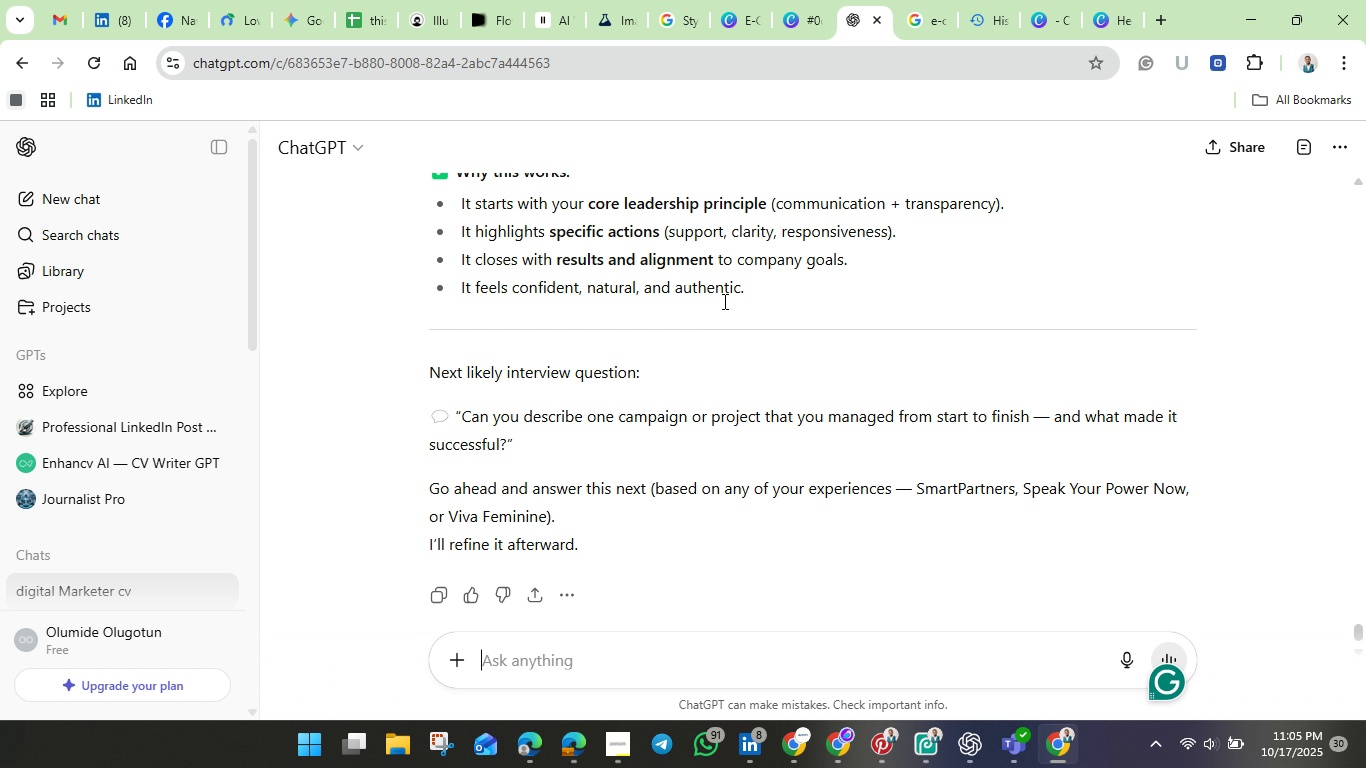 
scroll: coordinate [546, 319], scroll_direction: up, amount: 30.0
 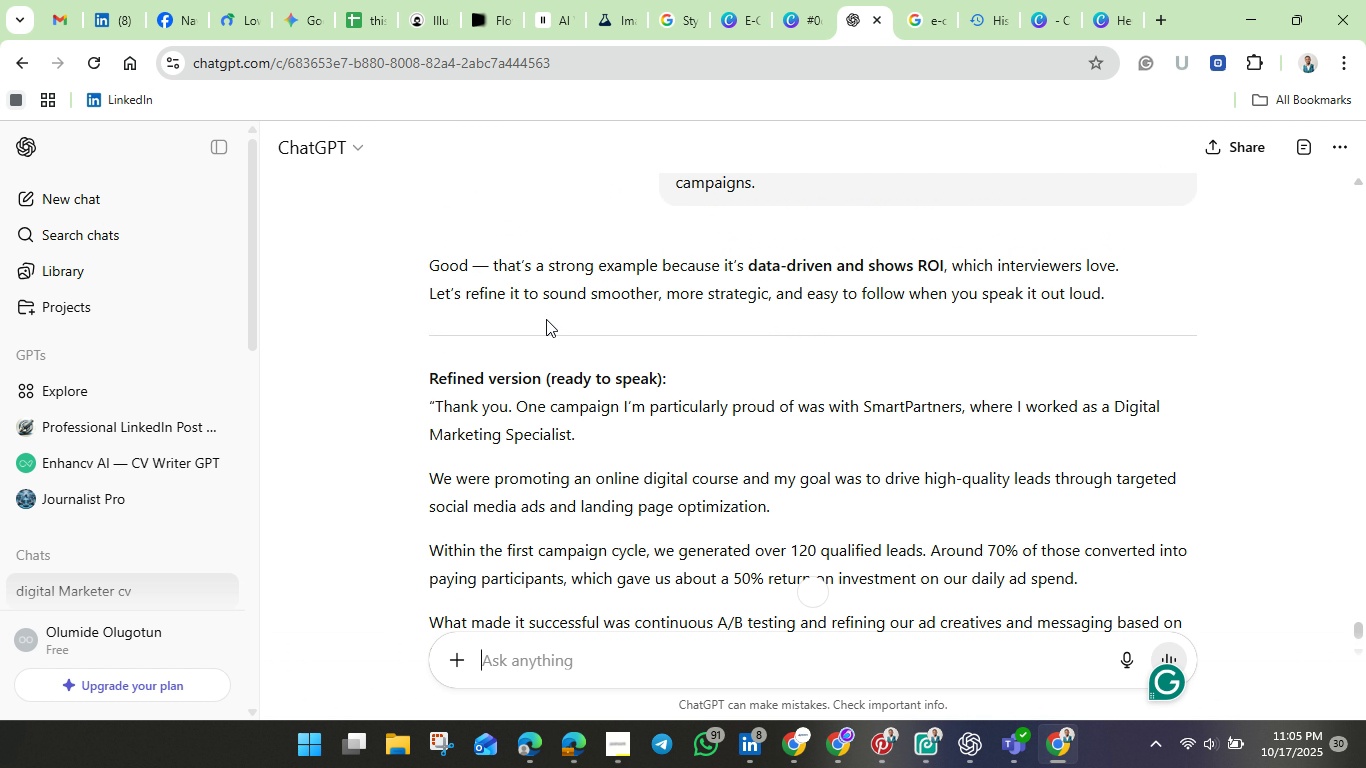 
scroll: coordinate [558, 279], scroll_direction: up, amount: 51.0
 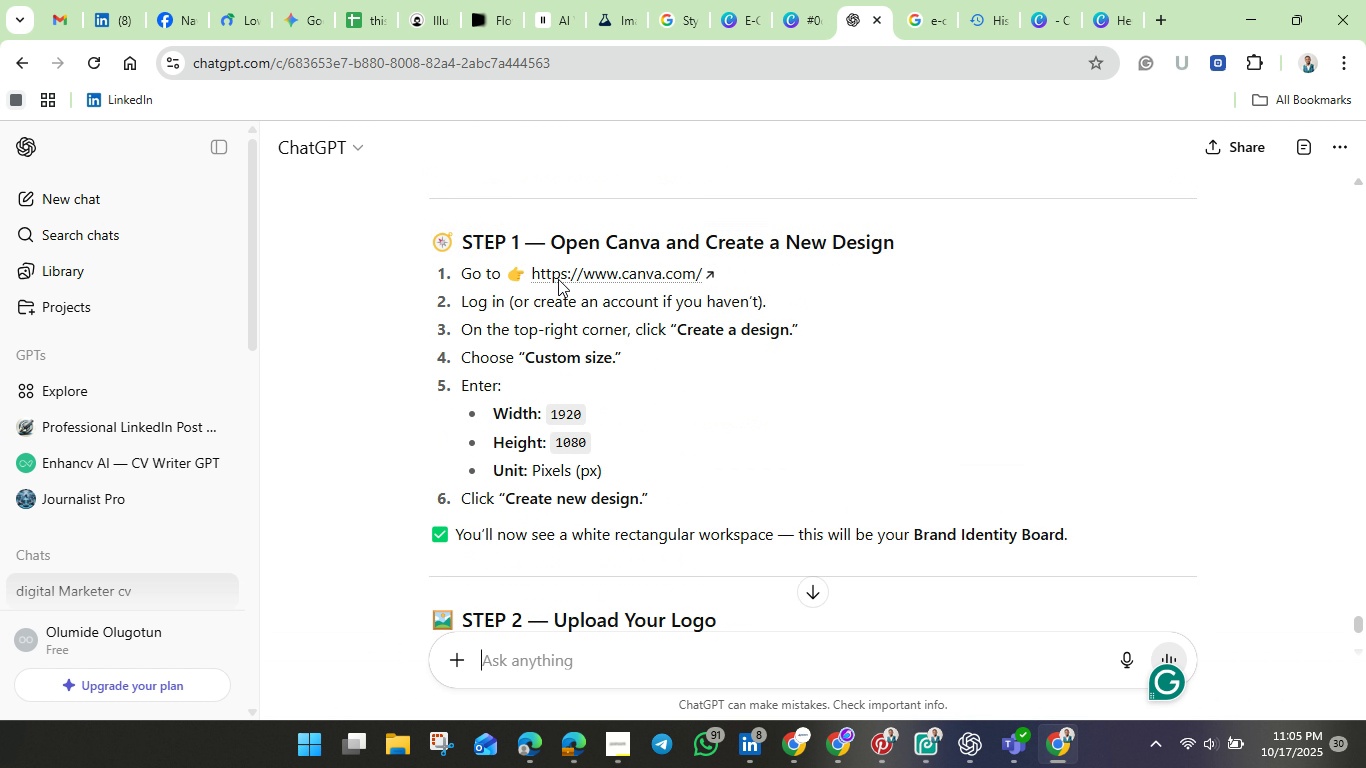 
scroll: coordinate [558, 279], scroll_direction: down, amount: 10.0
 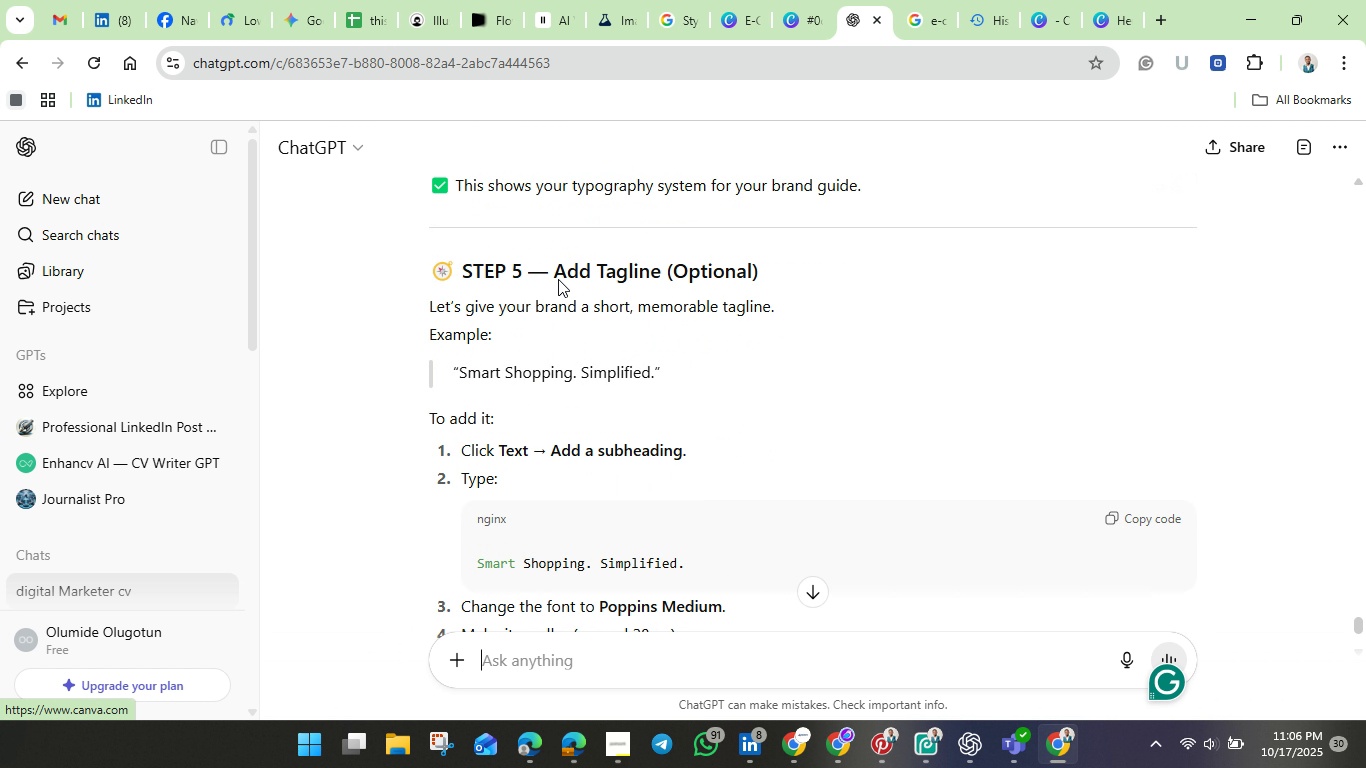 
scroll: coordinate [558, 279], scroll_direction: up, amount: 2.0
 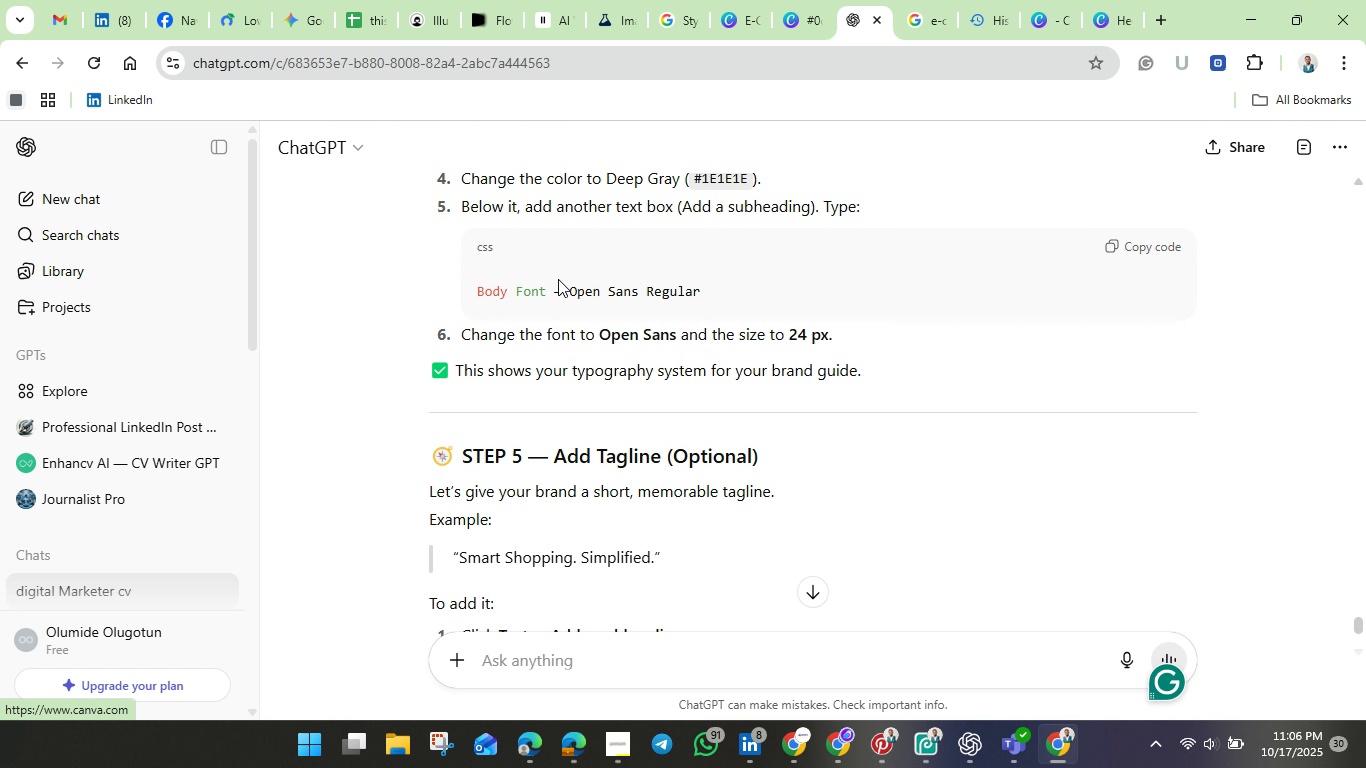 
scroll: coordinate [558, 279], scroll_direction: down, amount: 6.0
 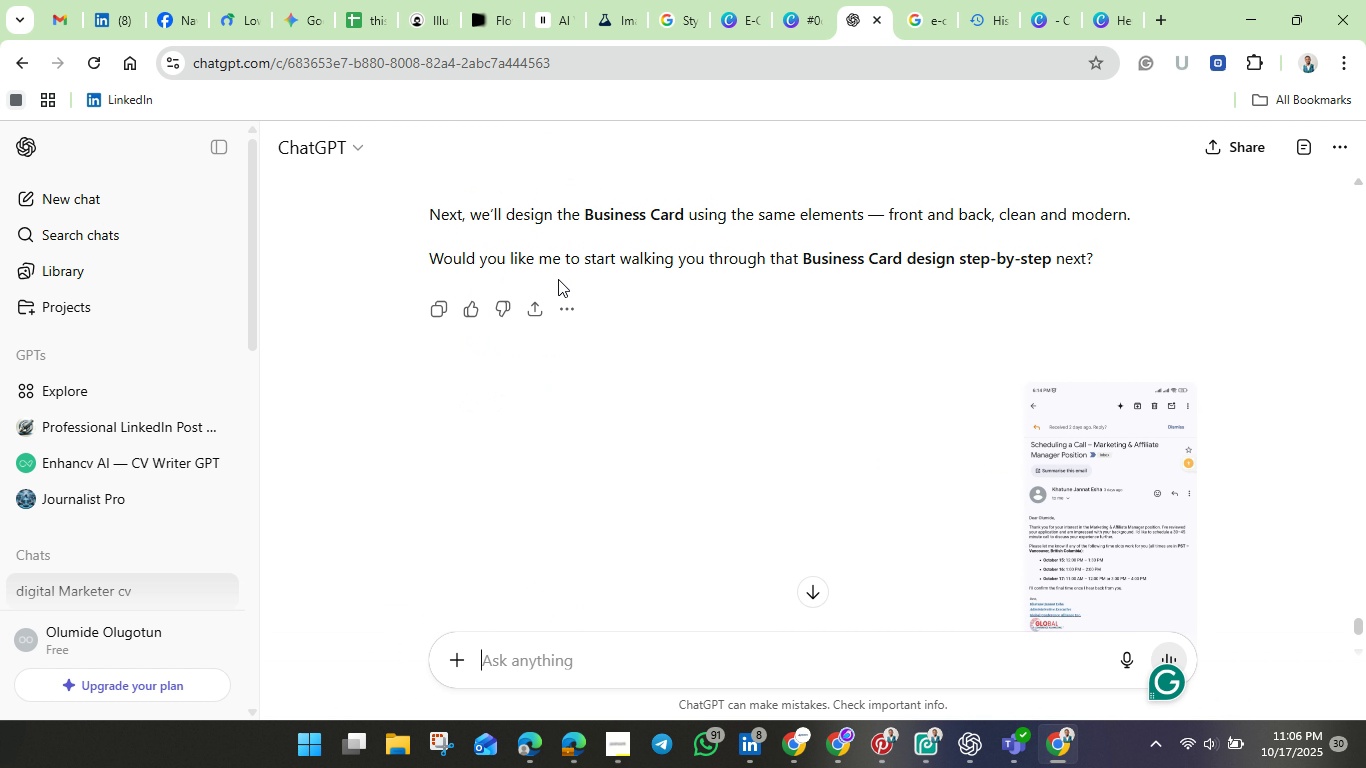 
scroll: coordinate [590, 238], scroll_direction: up, amount: 140.0
 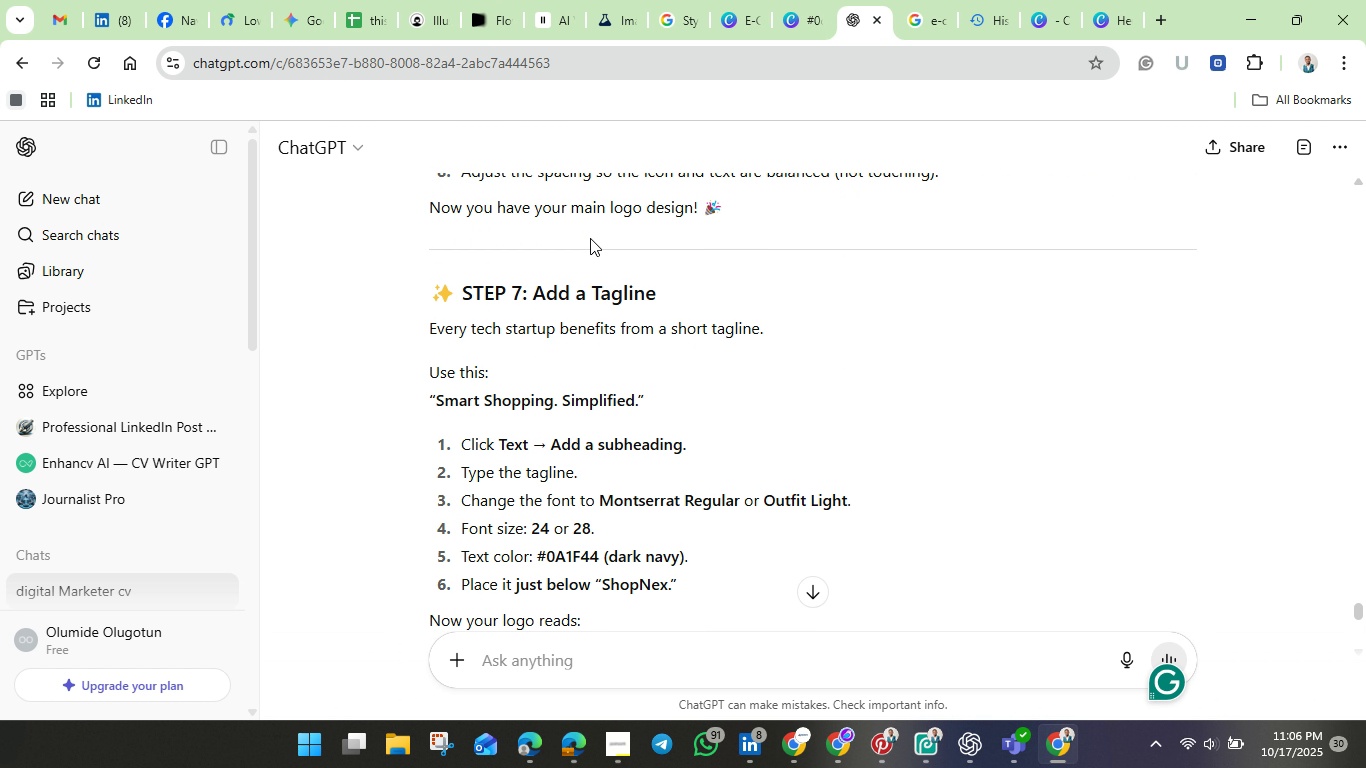 
scroll: coordinate [590, 238], scroll_direction: down, amount: 3.0
 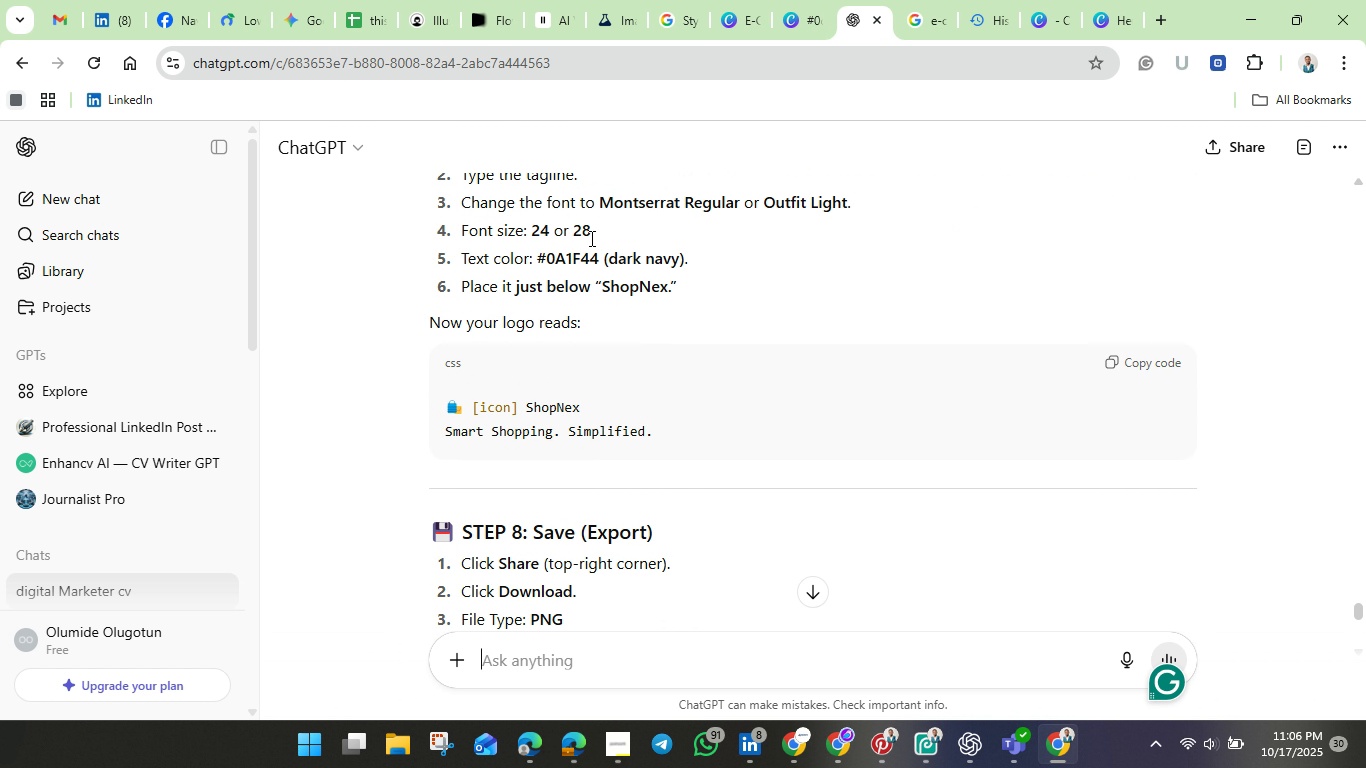 
scroll: coordinate [590, 238], scroll_direction: up, amount: 36.0
 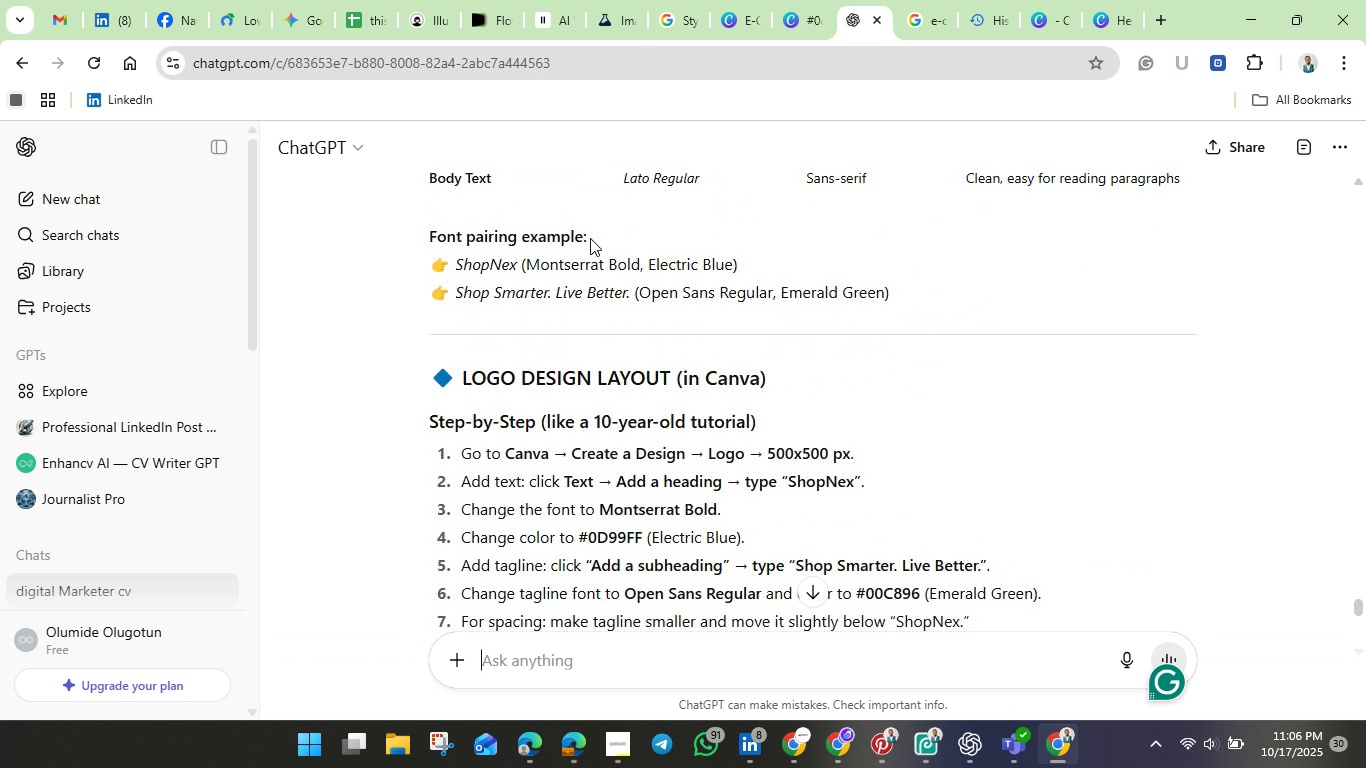 
scroll: coordinate [590, 238], scroll_direction: down, amount: 6.0
 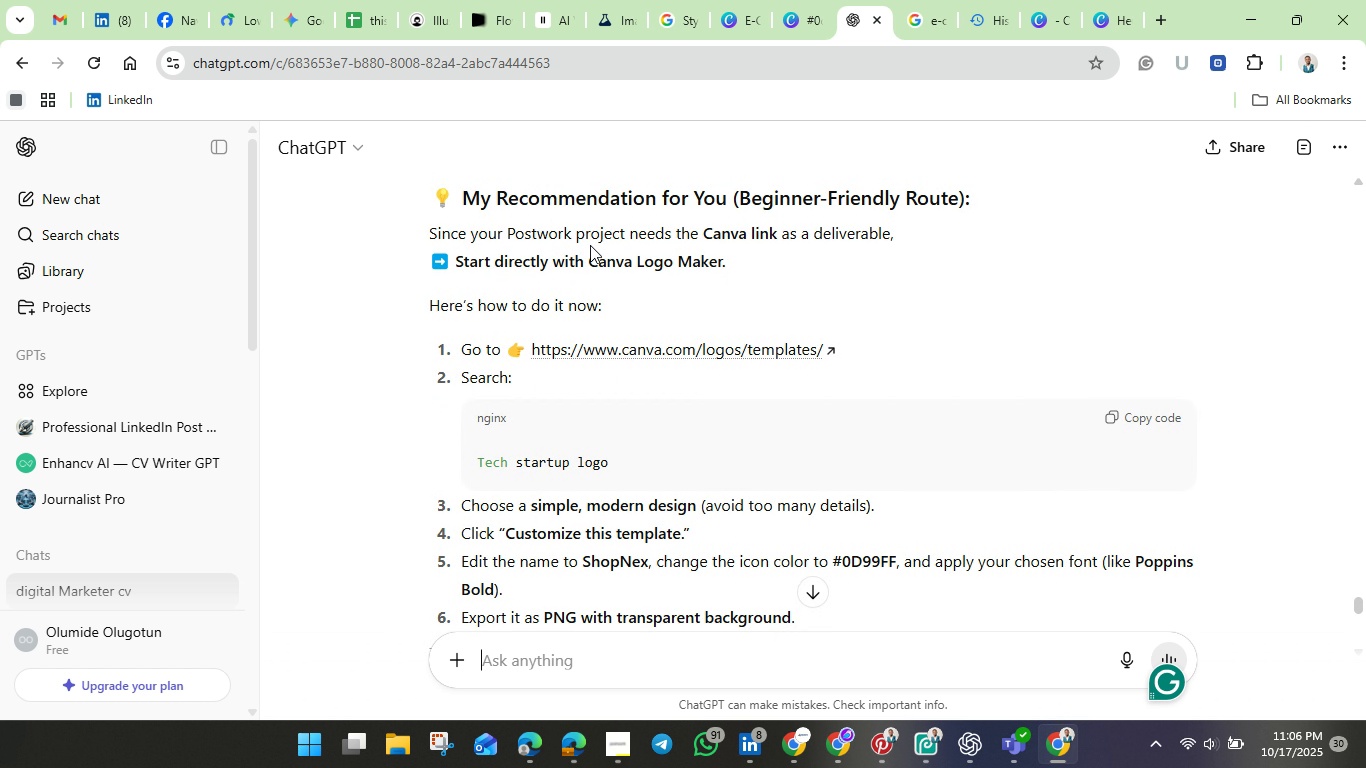 
scroll: coordinate [590, 245], scroll_direction: up, amount: 1.0
 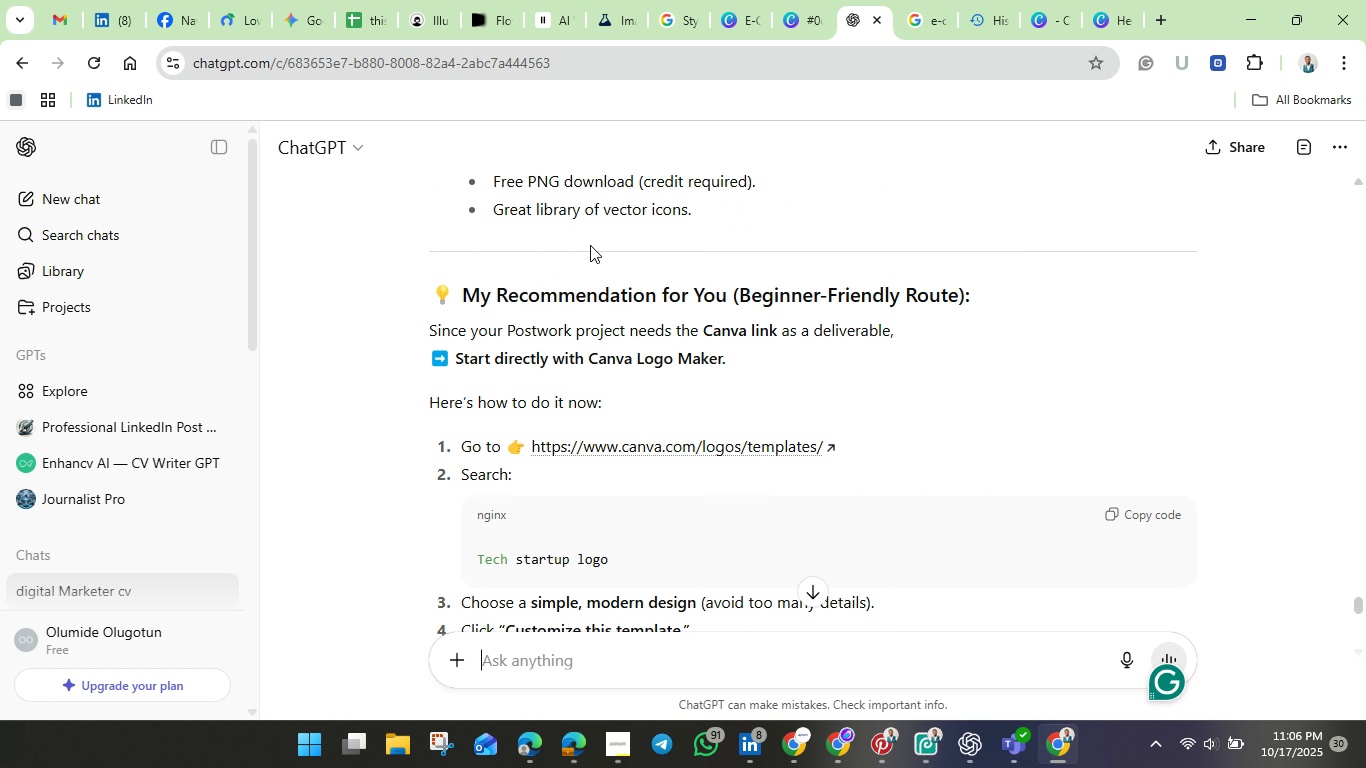 
scroll: coordinate [590, 245], scroll_direction: down, amount: 1.0
 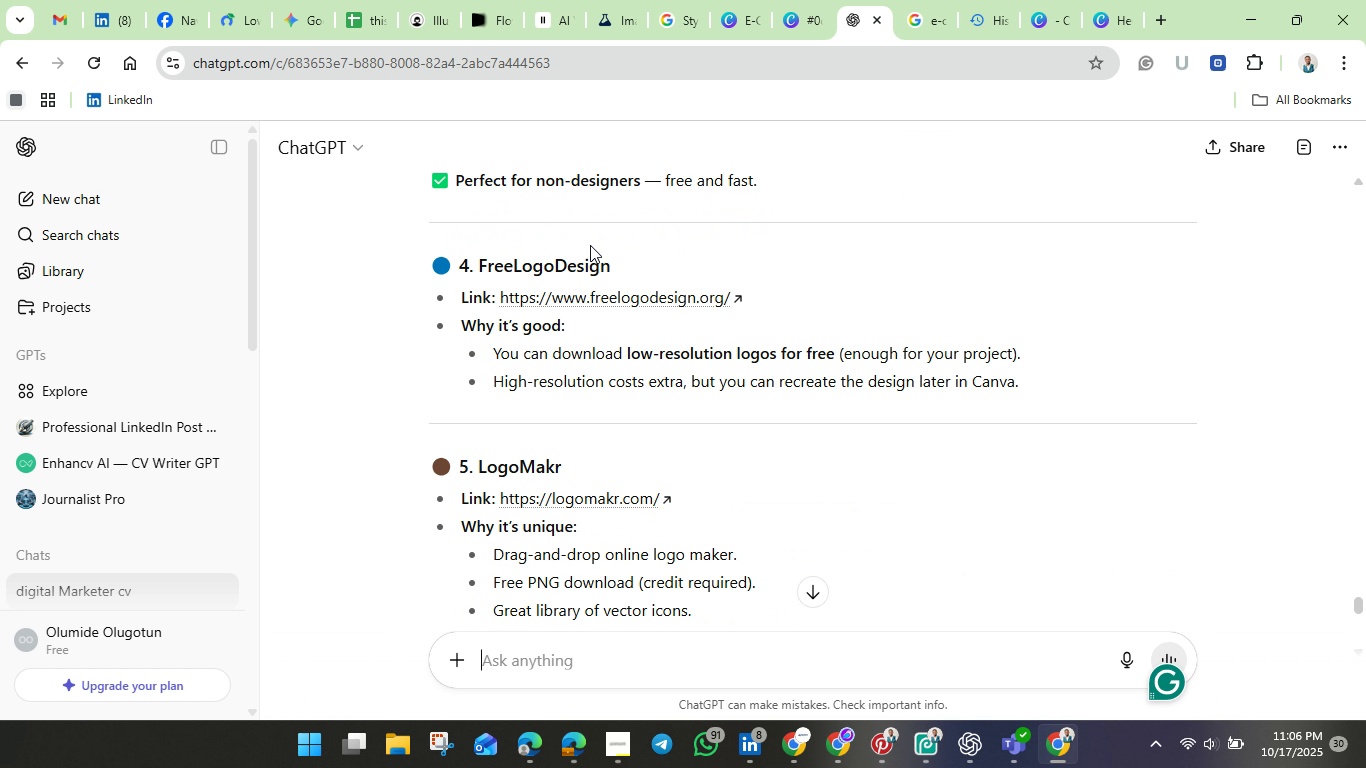 
scroll: coordinate [590, 245], scroll_direction: up, amount: 20.0
 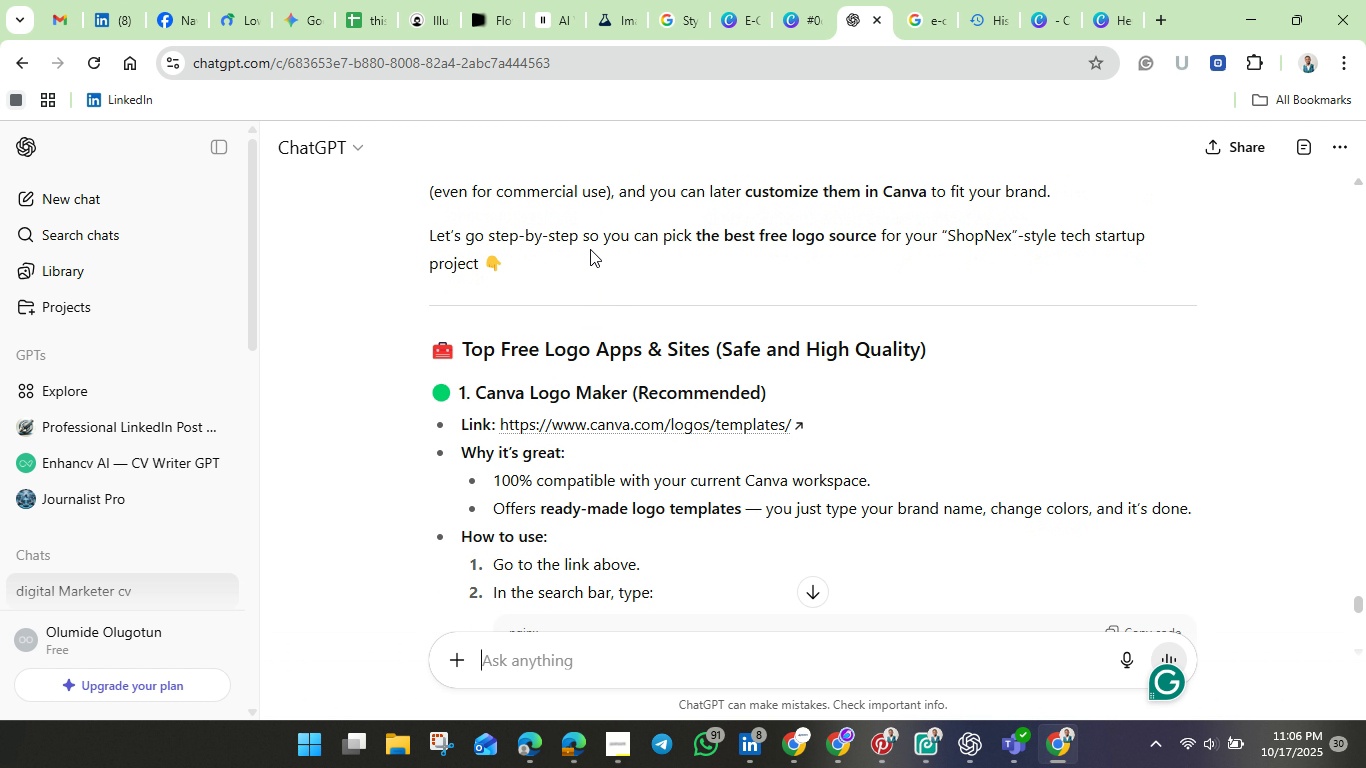 
scroll: coordinate [589, 253], scroll_direction: down, amount: 3.0
 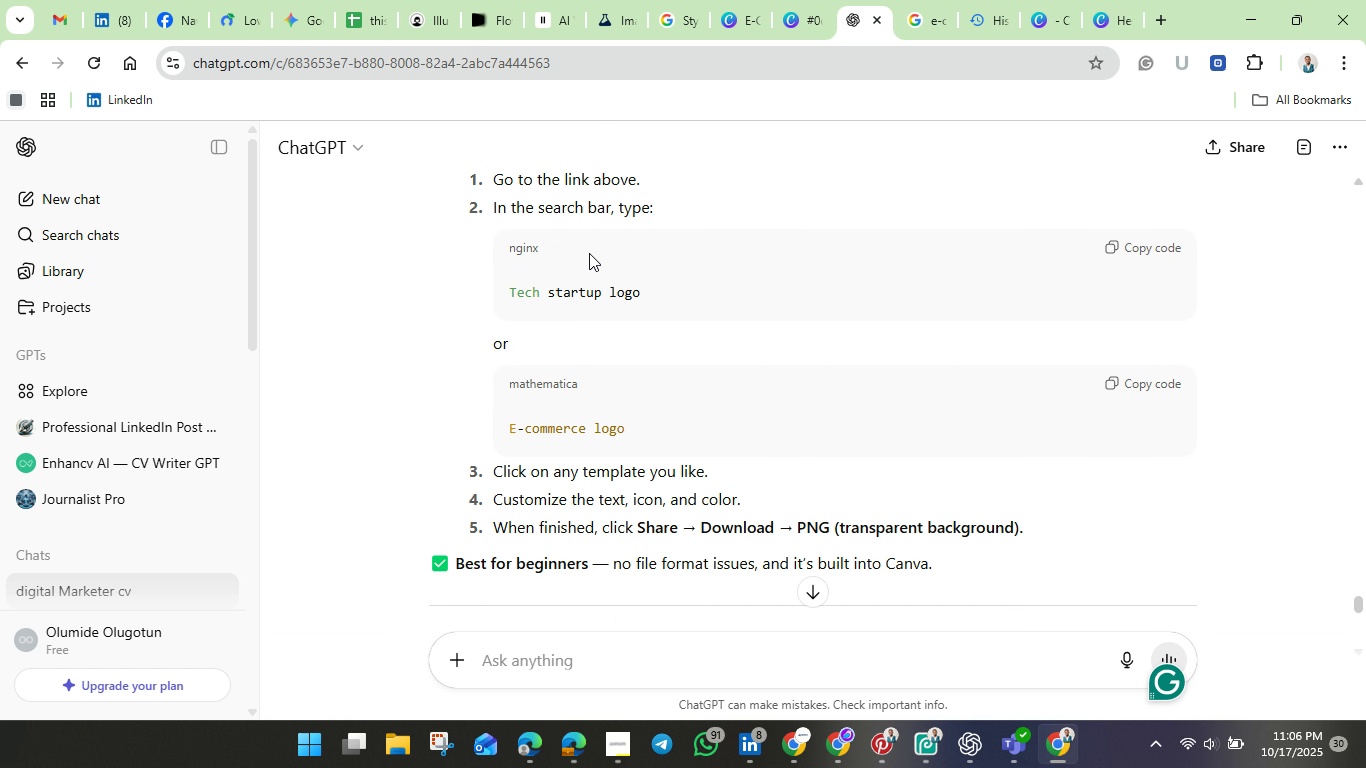 
scroll: coordinate [589, 253], scroll_direction: up, amount: 24.0
 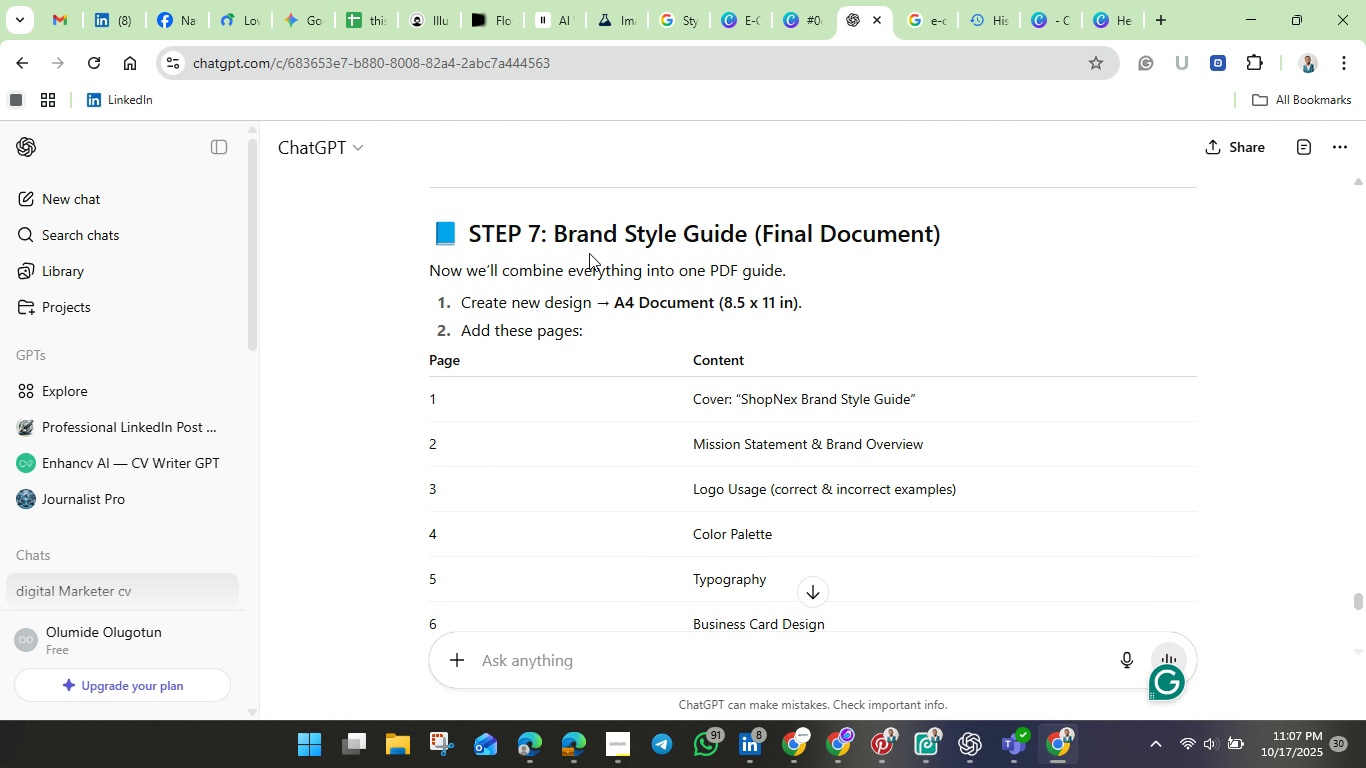 
scroll: coordinate [589, 253], scroll_direction: down, amount: 4.0
 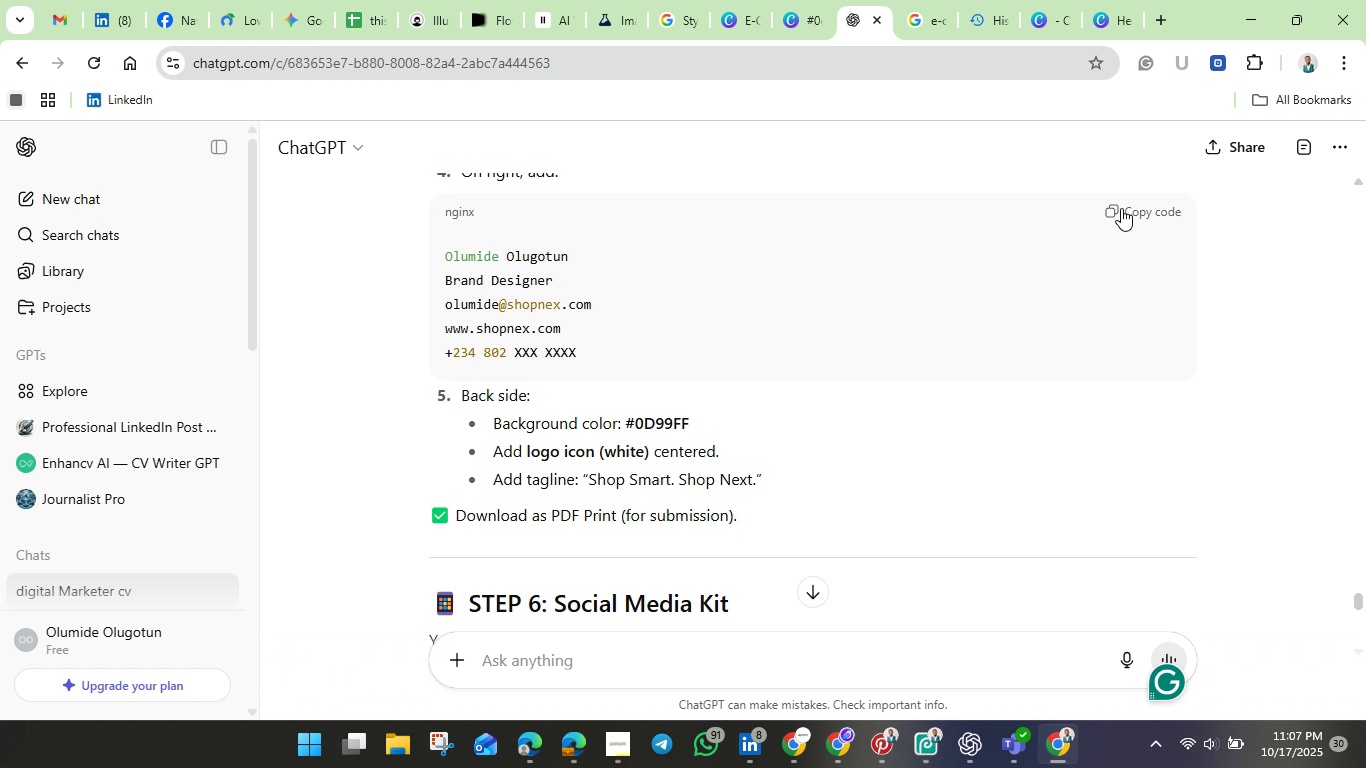 
left_click([1117, 208])
 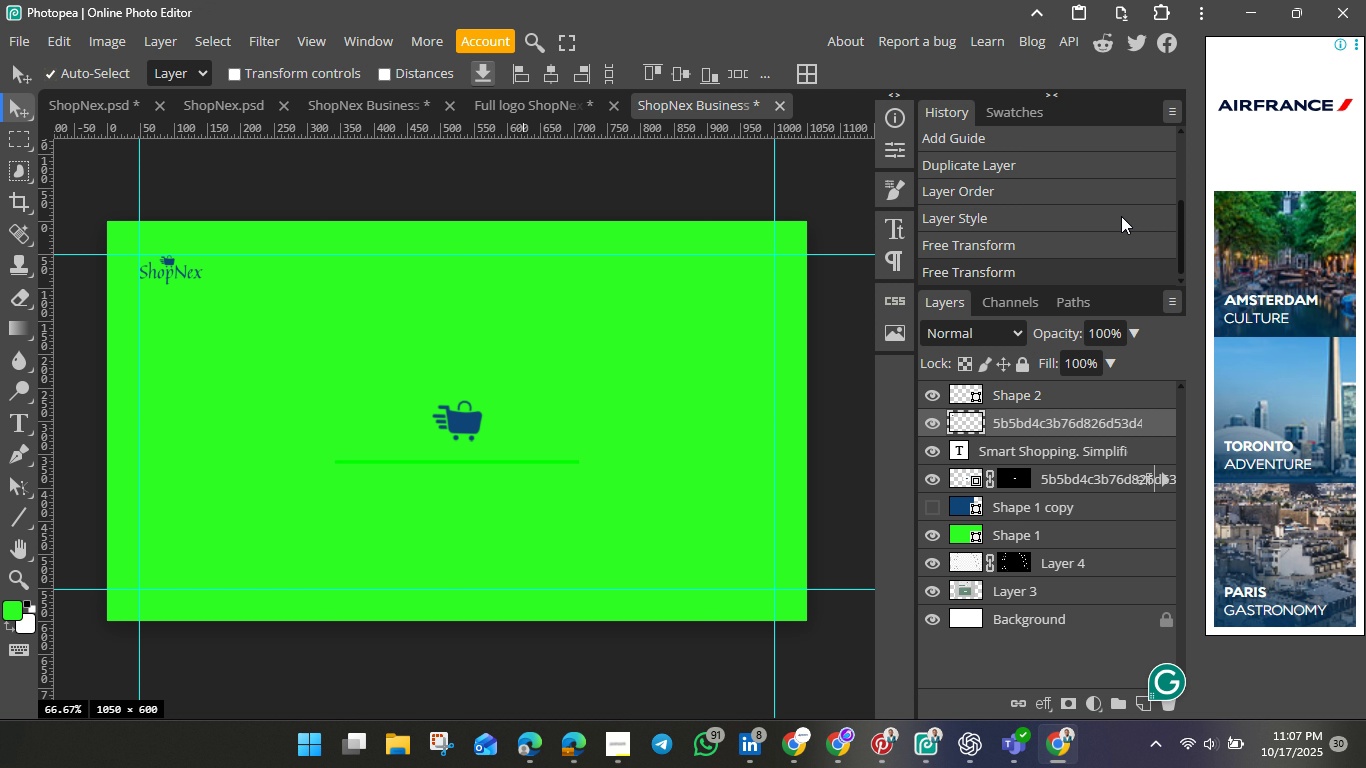 
left_click([1259, 25])
 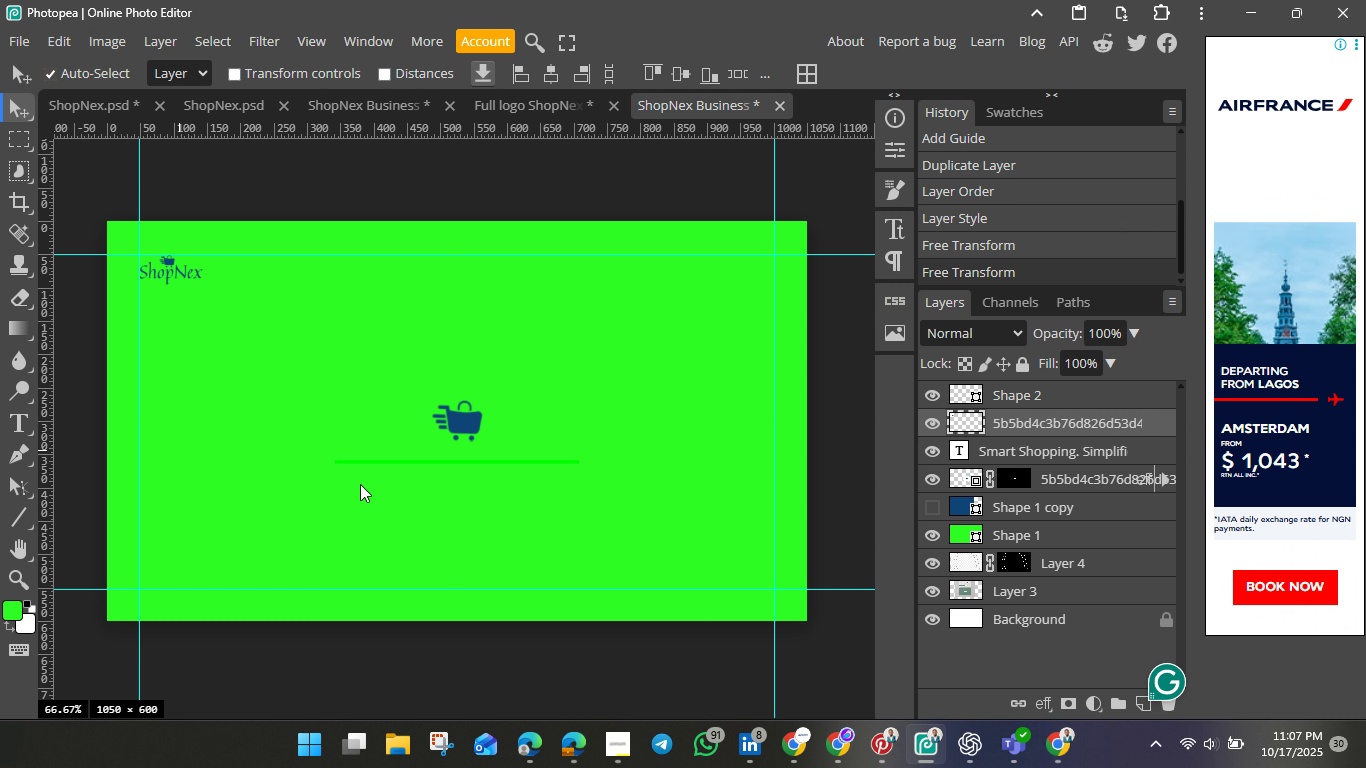 
wait(8.08)
 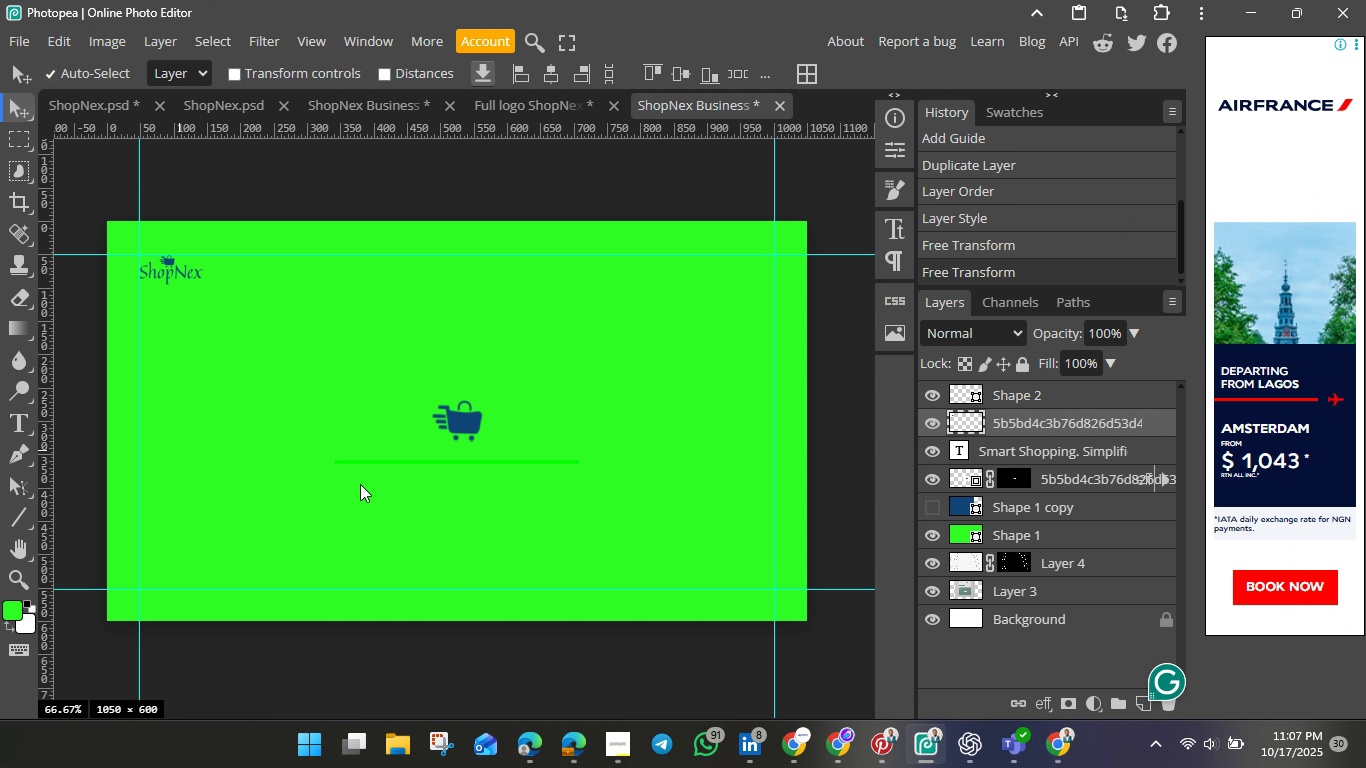 
left_click_drag(start_coordinate=[278, 380], to_coordinate=[600, 506])
 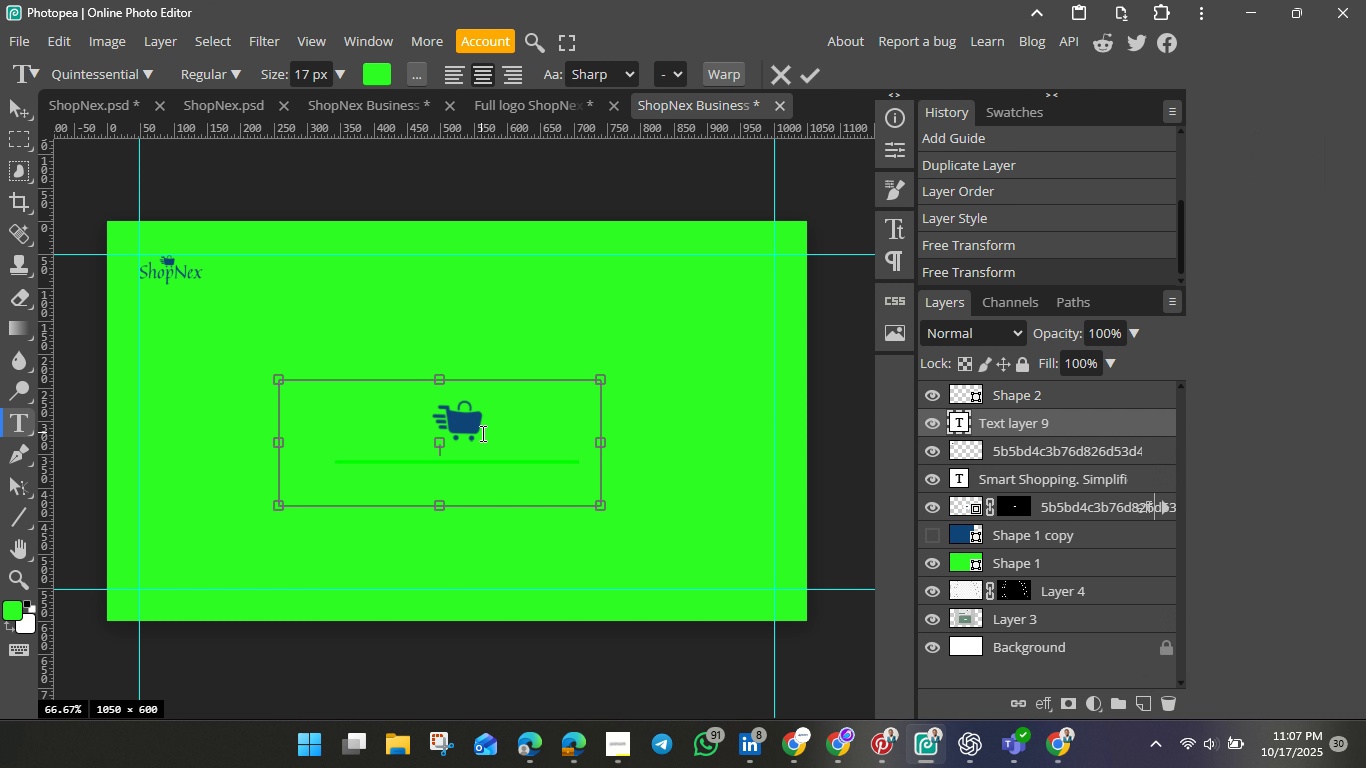 
hold_key(key=ControlLeft, duration=1.51)
 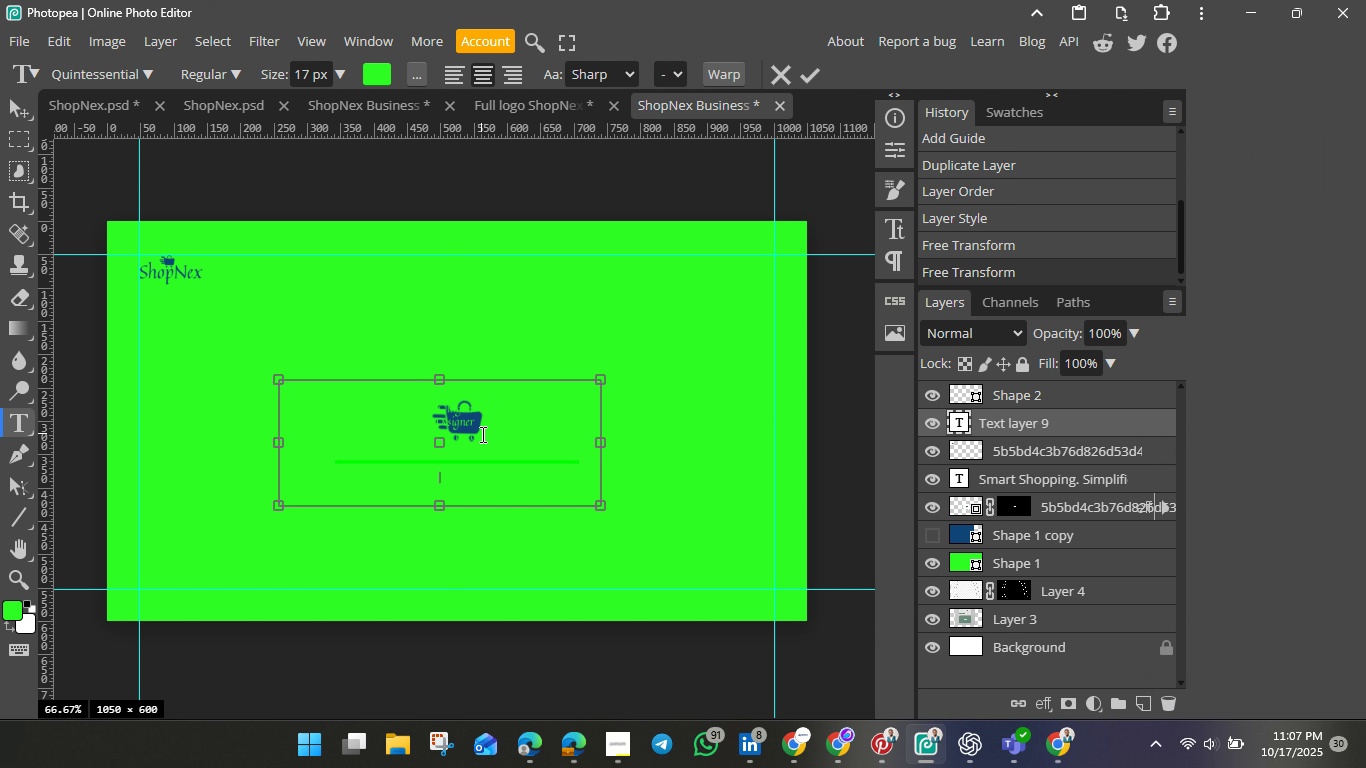 
hold_key(key=ControlLeft, duration=3.36)
 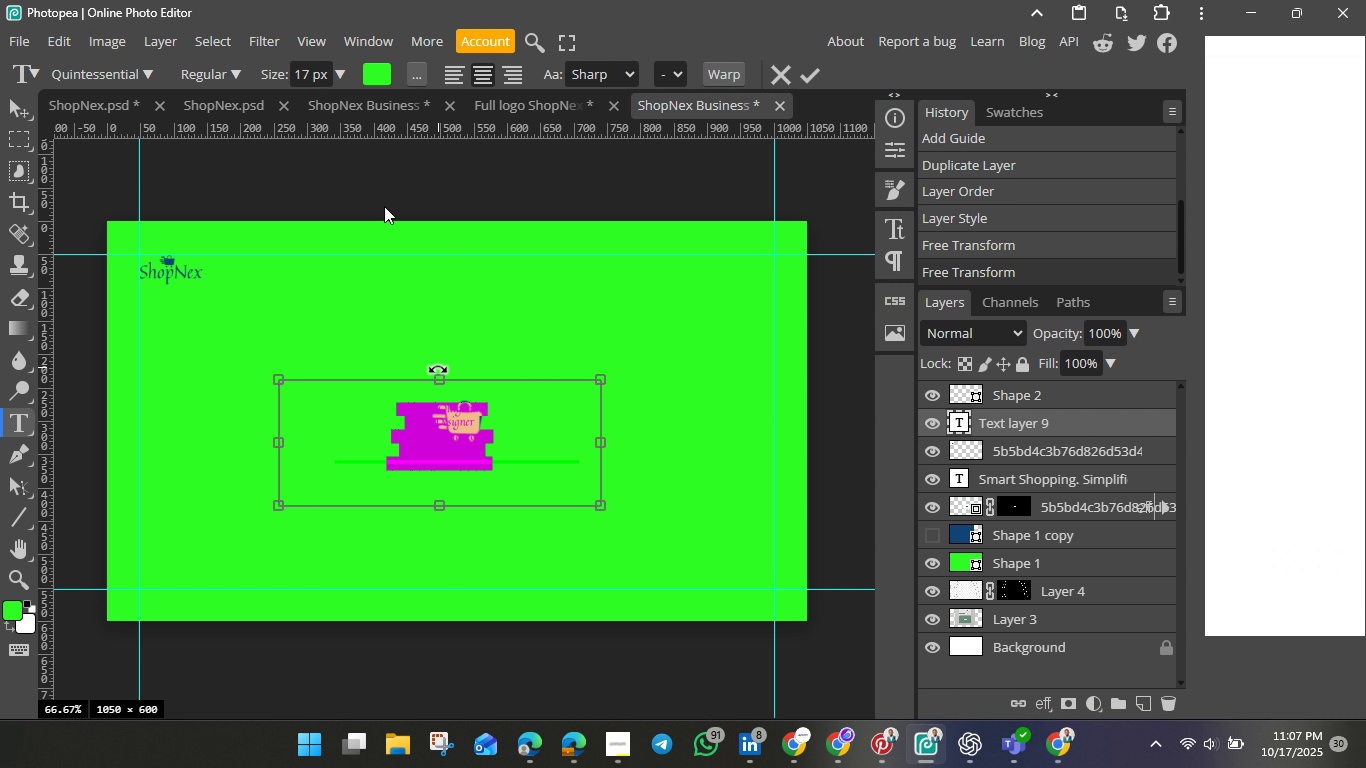 
hold_key(key=V, duration=2.16)
 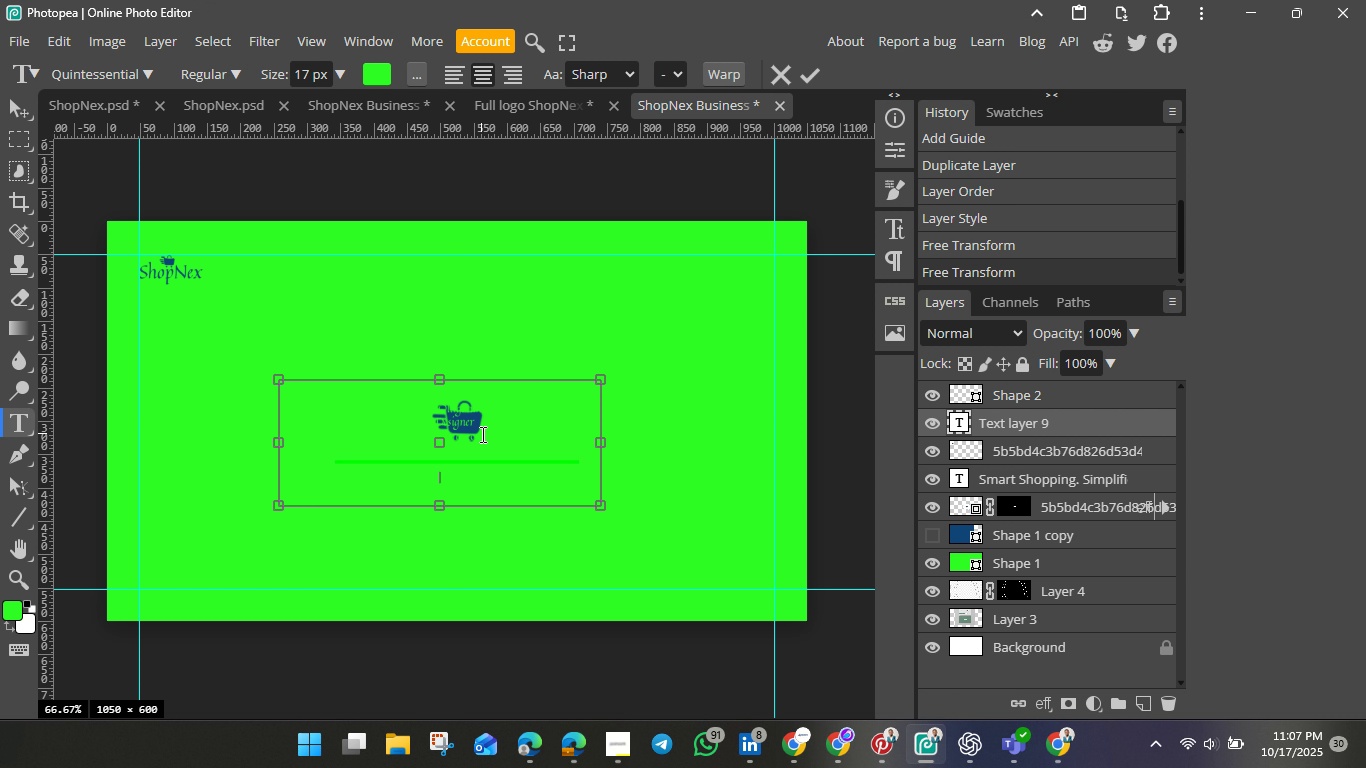 
key(Control+ControlLeft)
 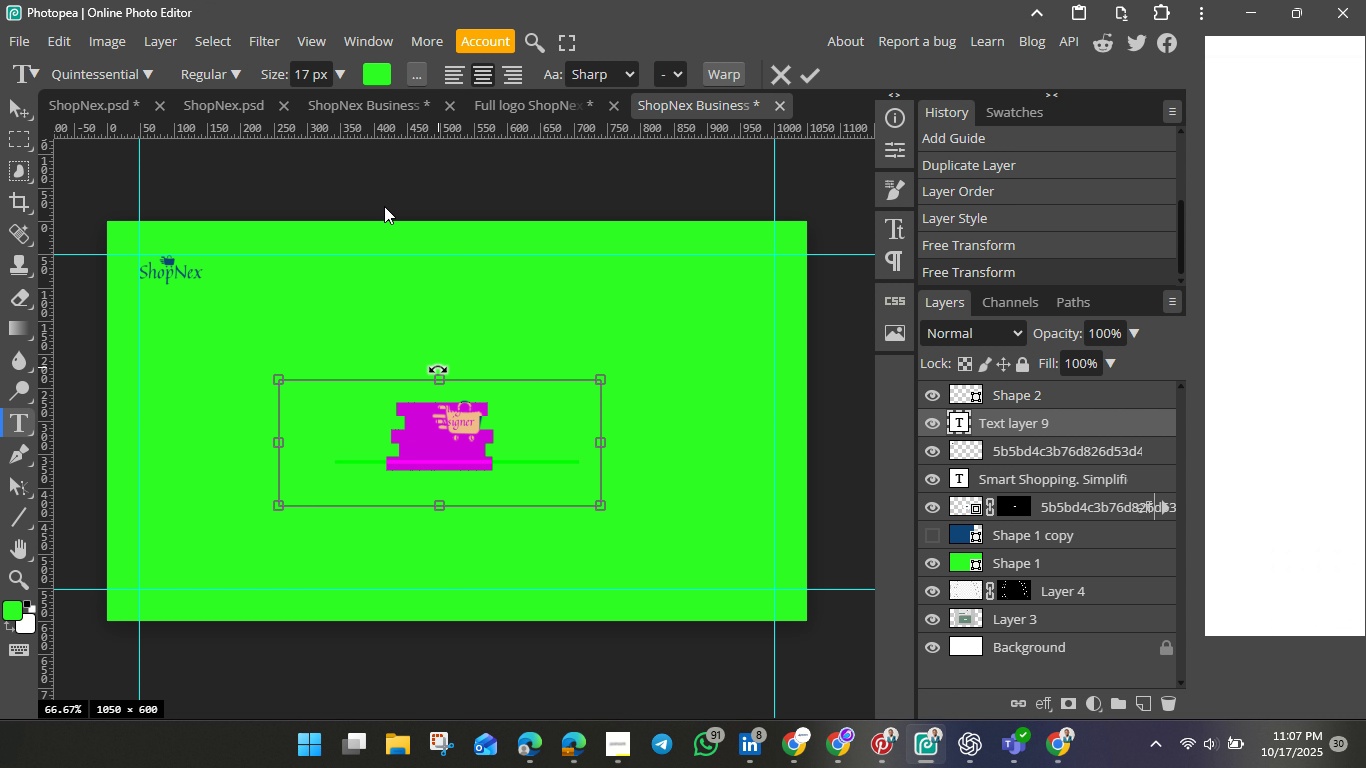 
key(Control+A)
 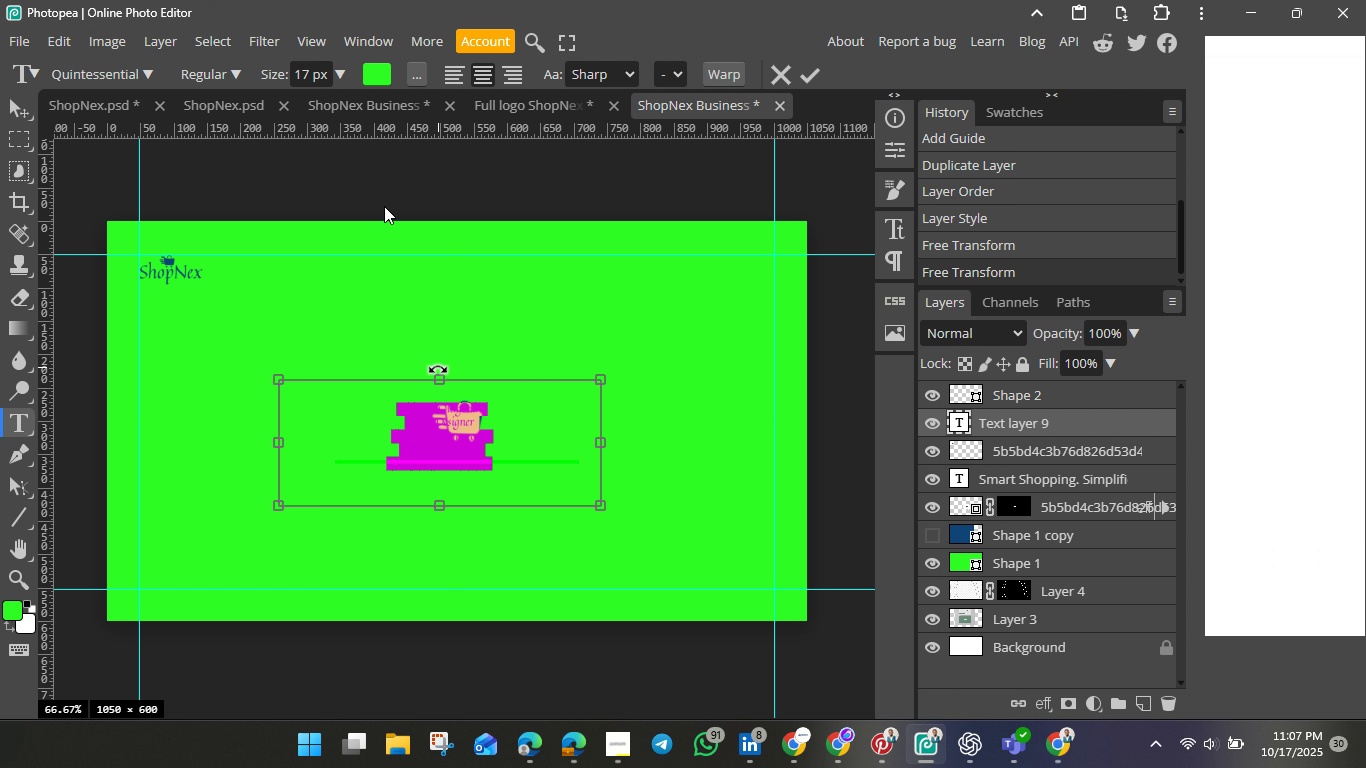 
left_click([449, 73])
 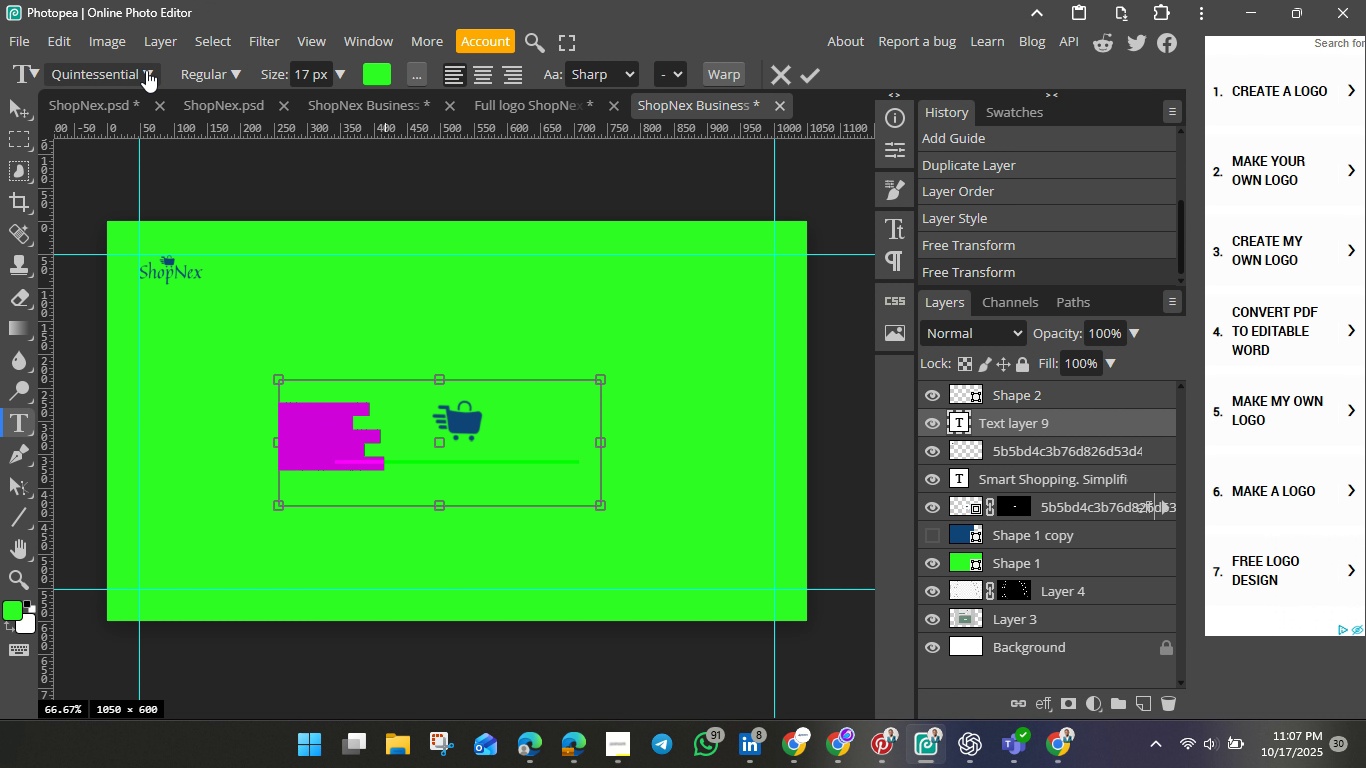 
left_click([146, 70])
 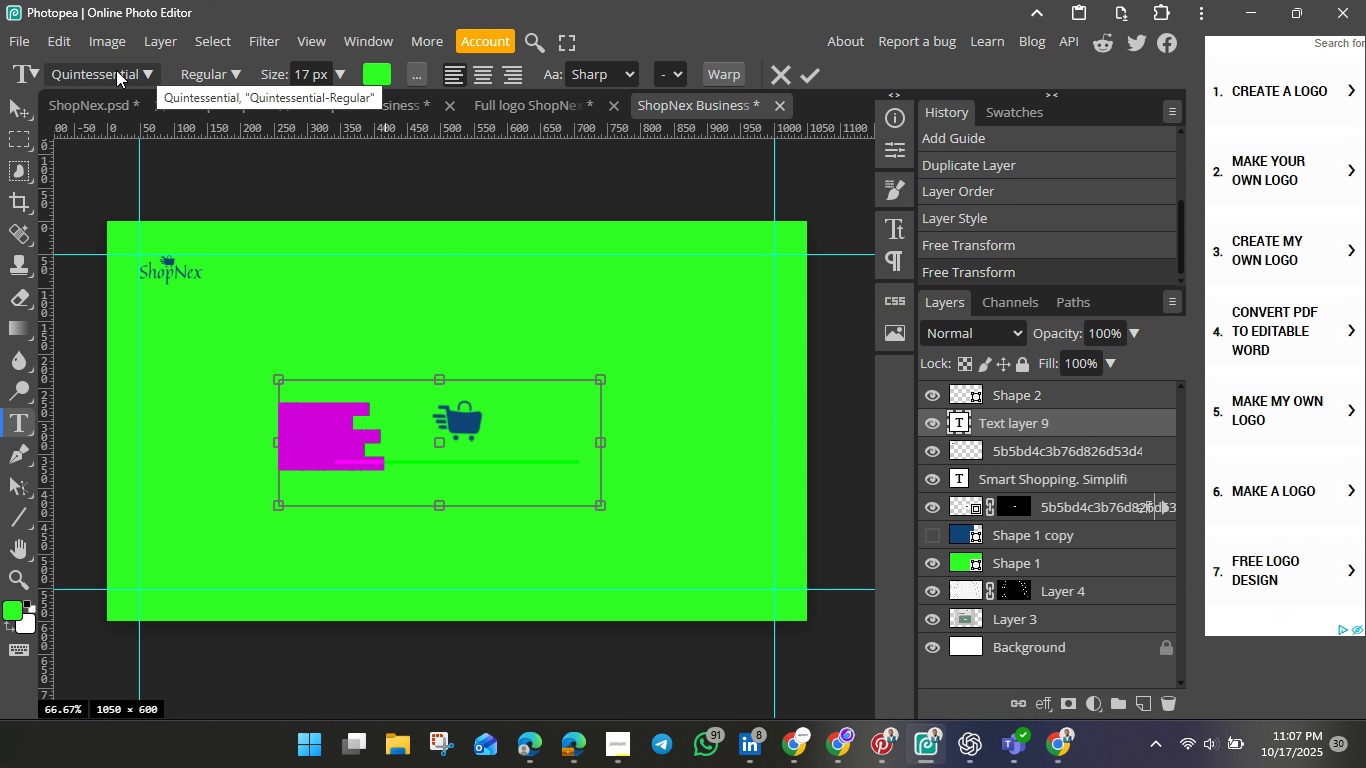 
wait(6.88)
 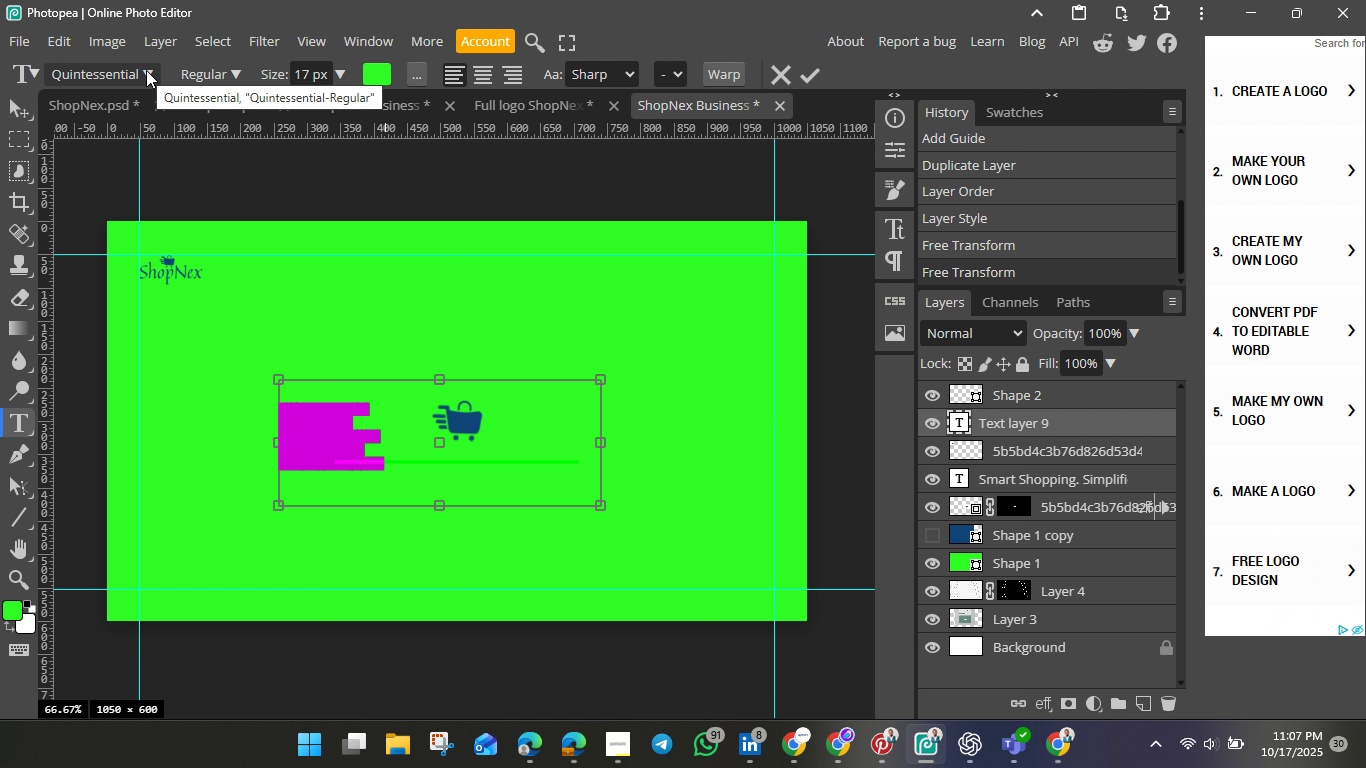 
left_click([116, 70])
 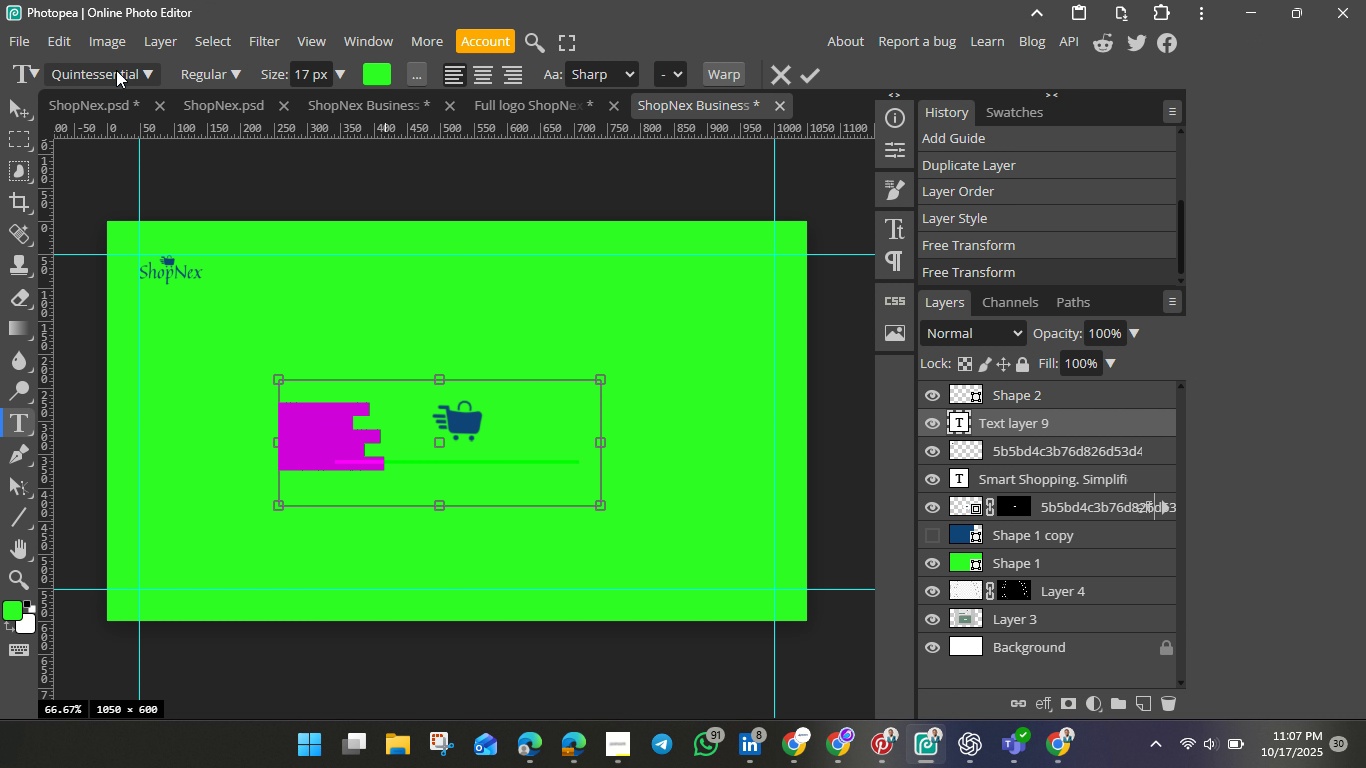 
wait(13.17)
 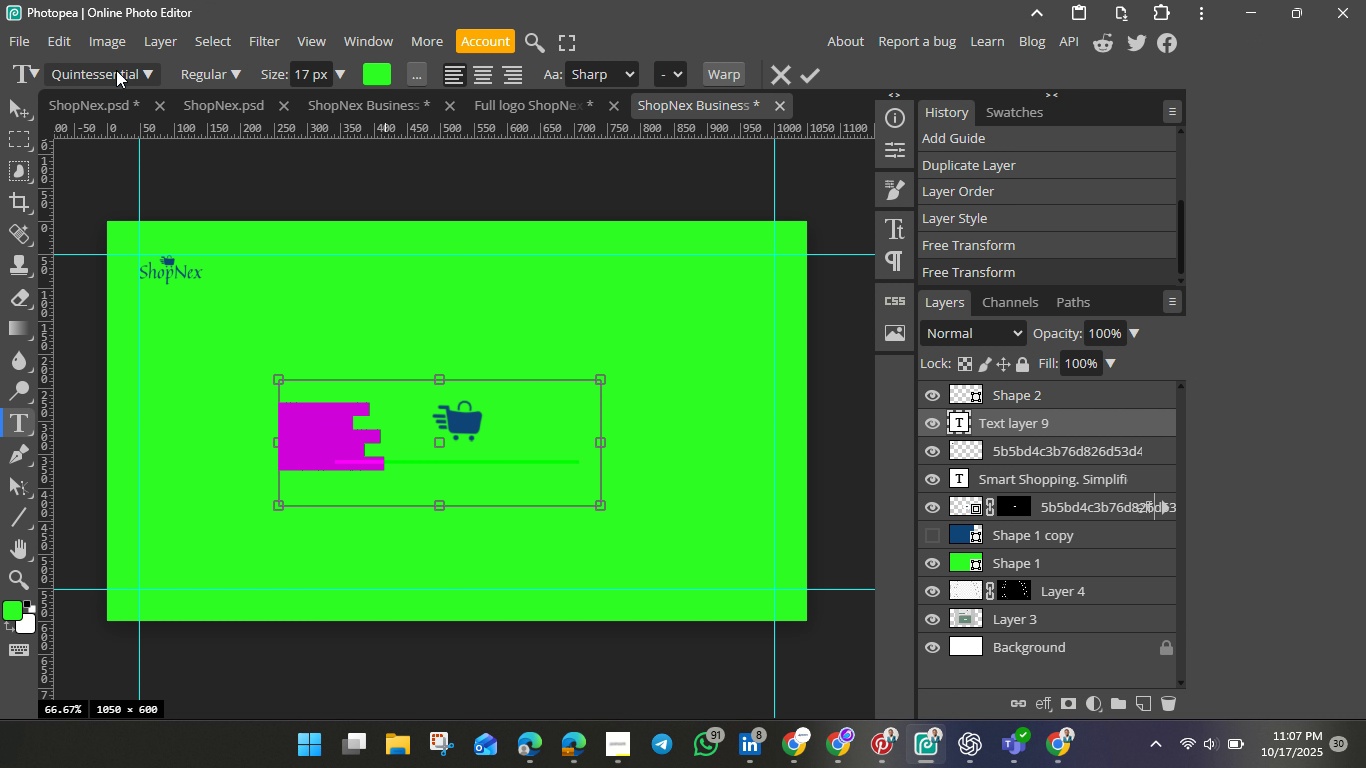 
left_click([129, 72])
 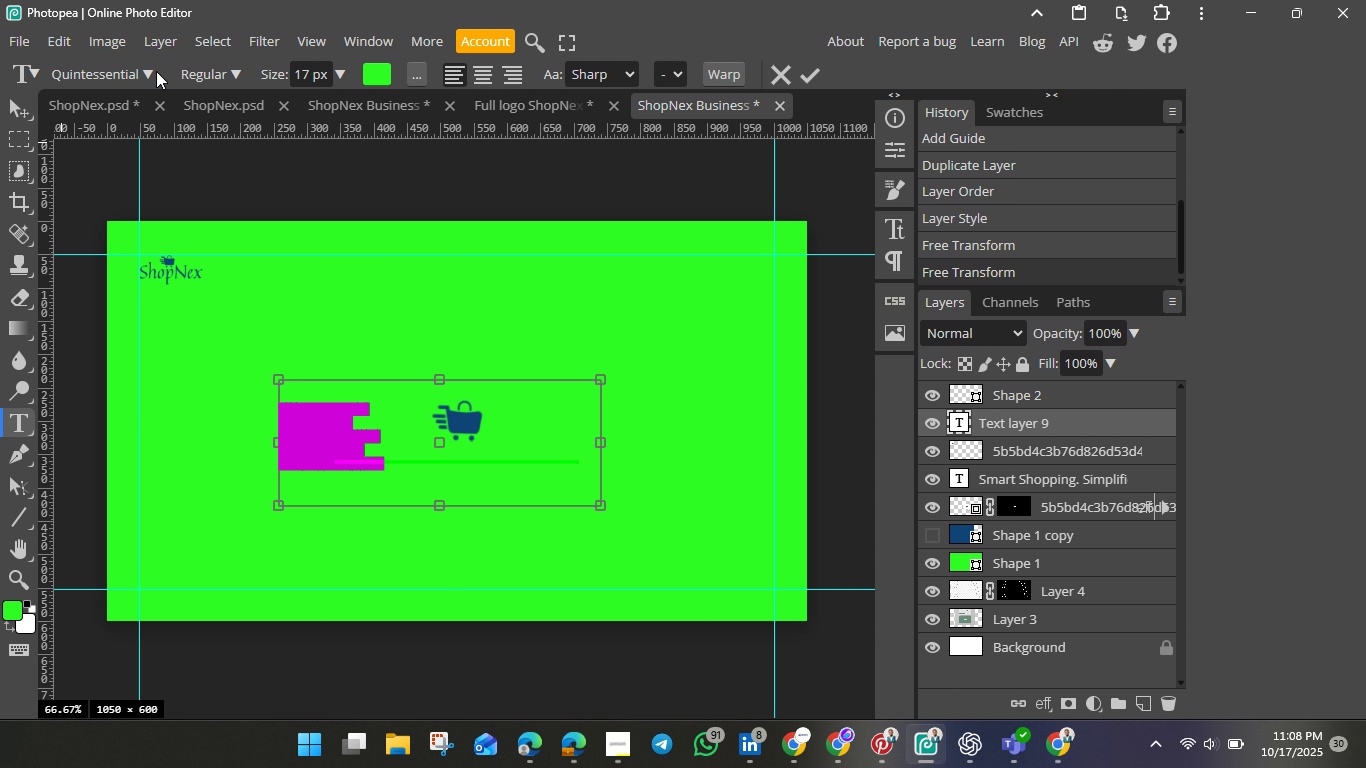 
left_click([146, 70])
 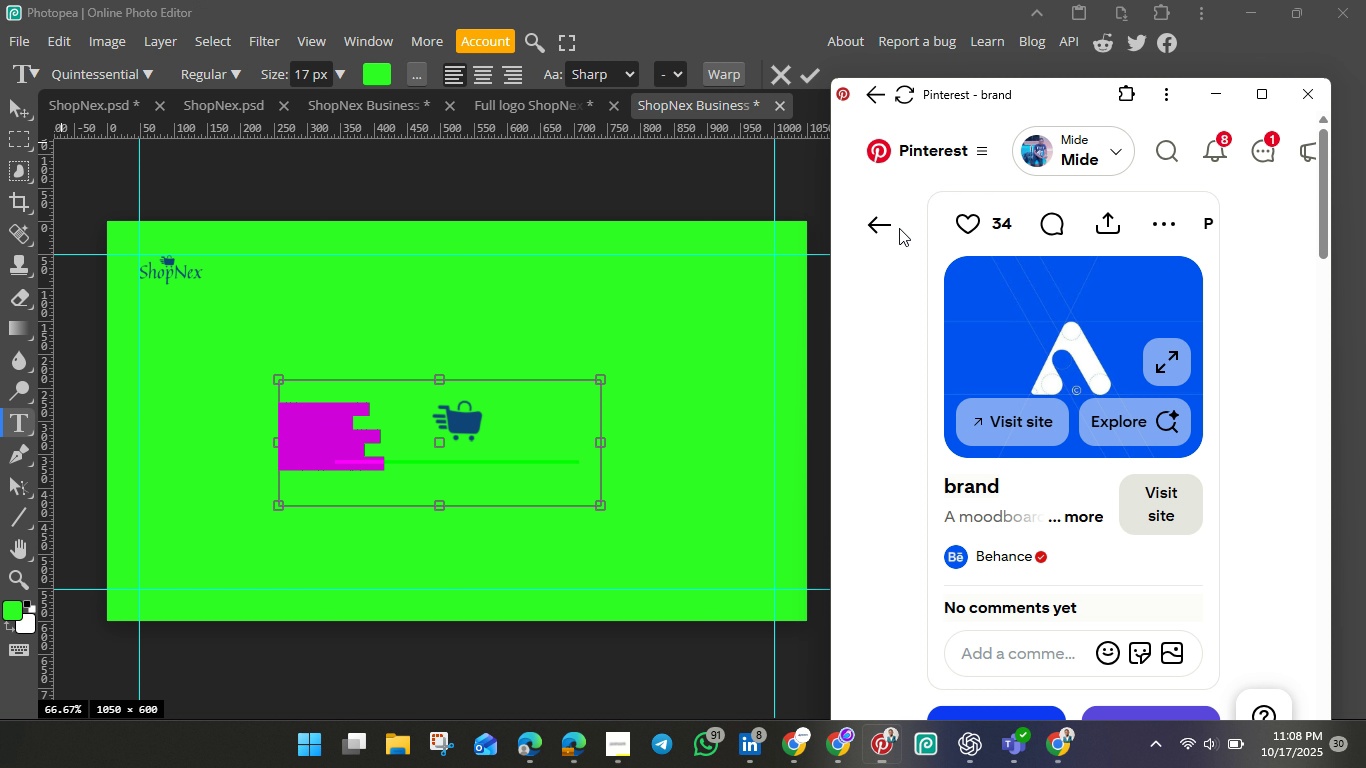 
left_click([899, 228])
 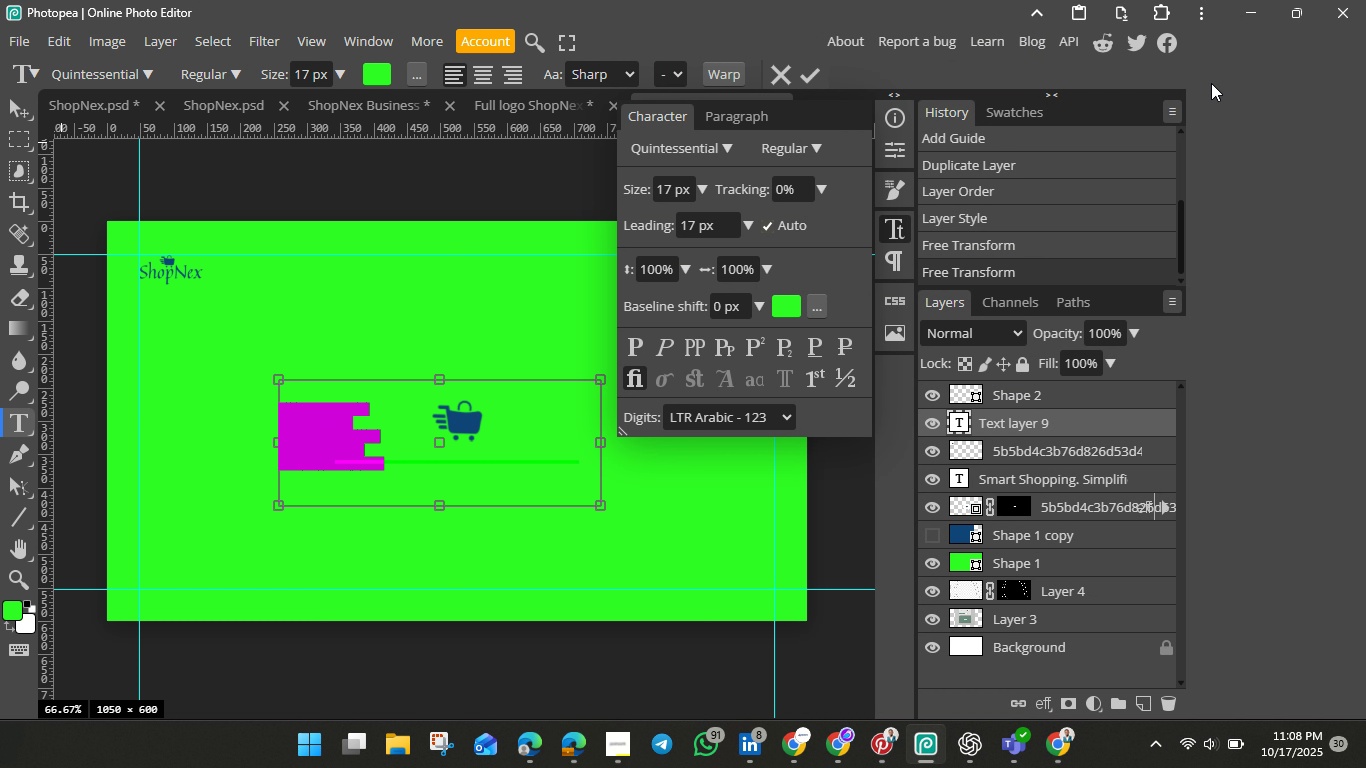 
wait(7.92)
 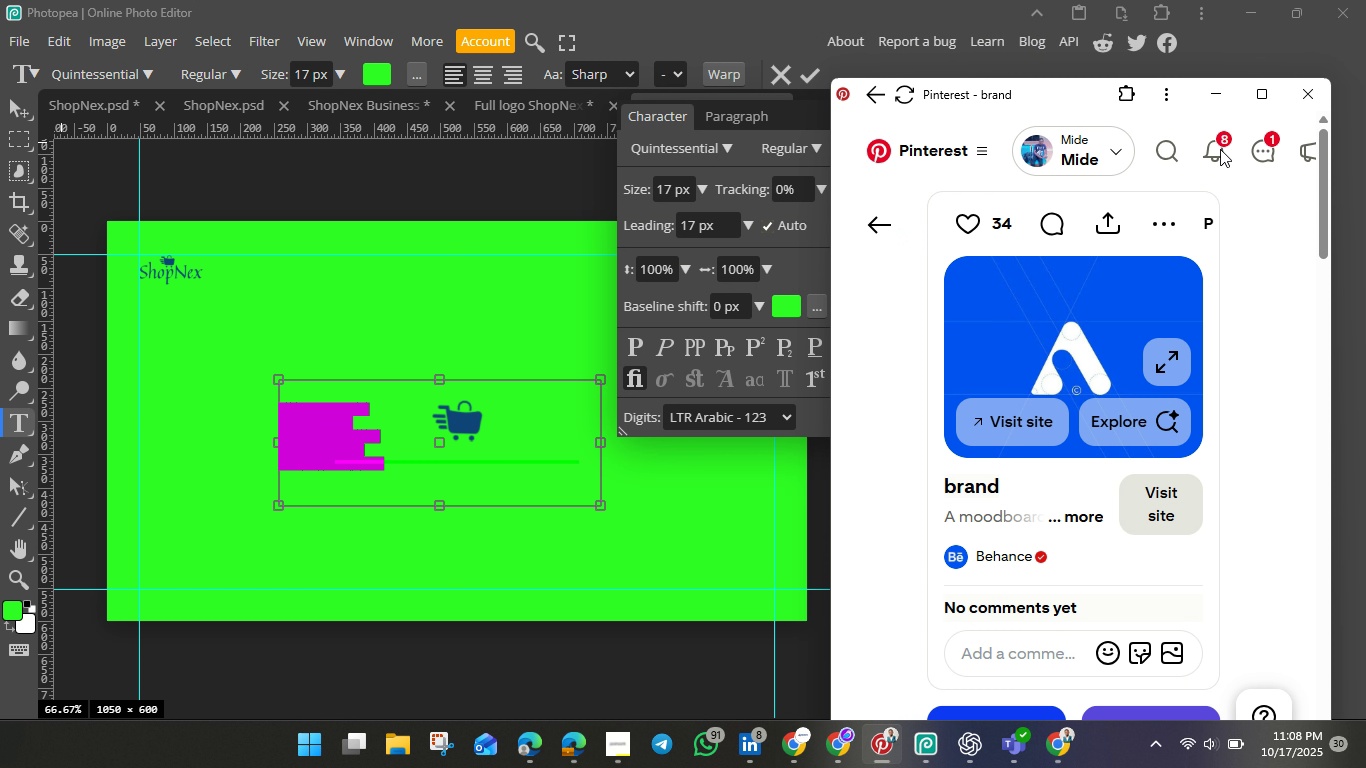 
left_click([1211, 83])
 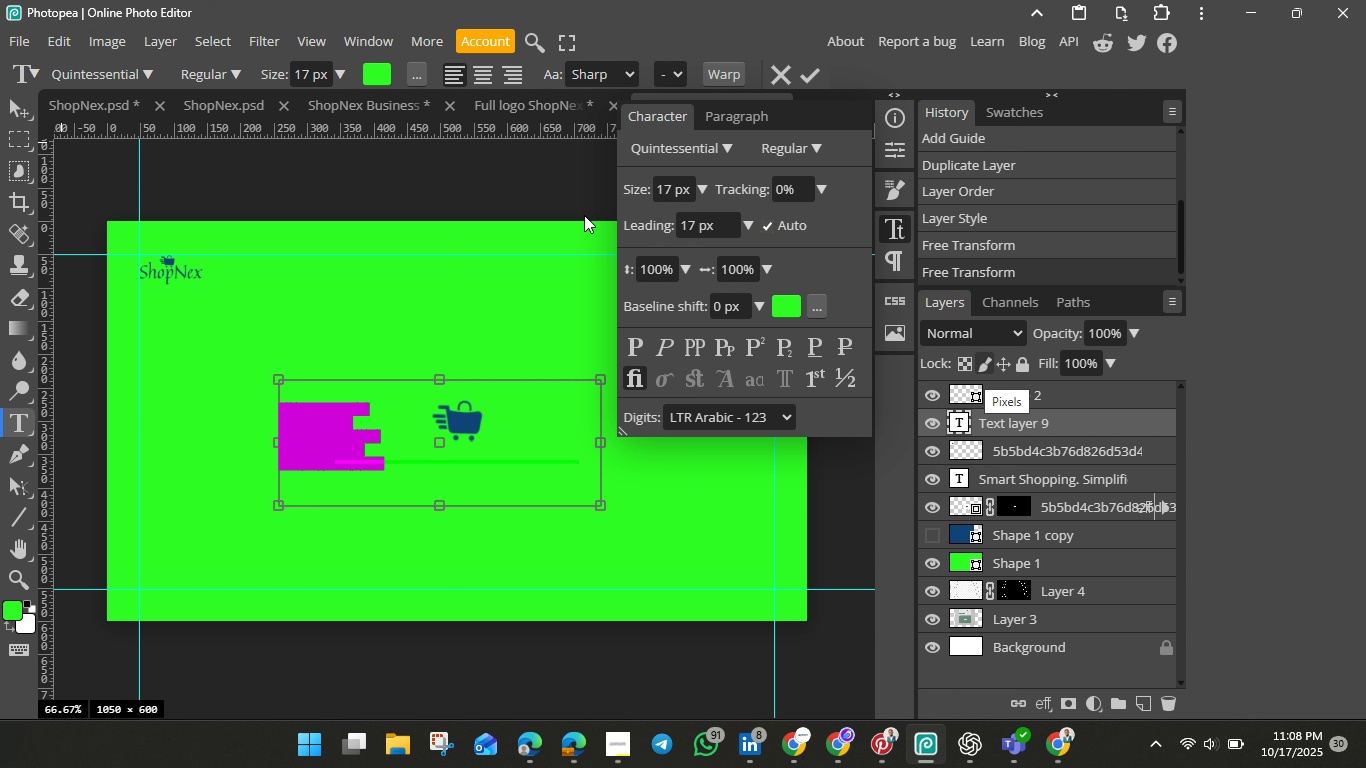 
wait(9.31)
 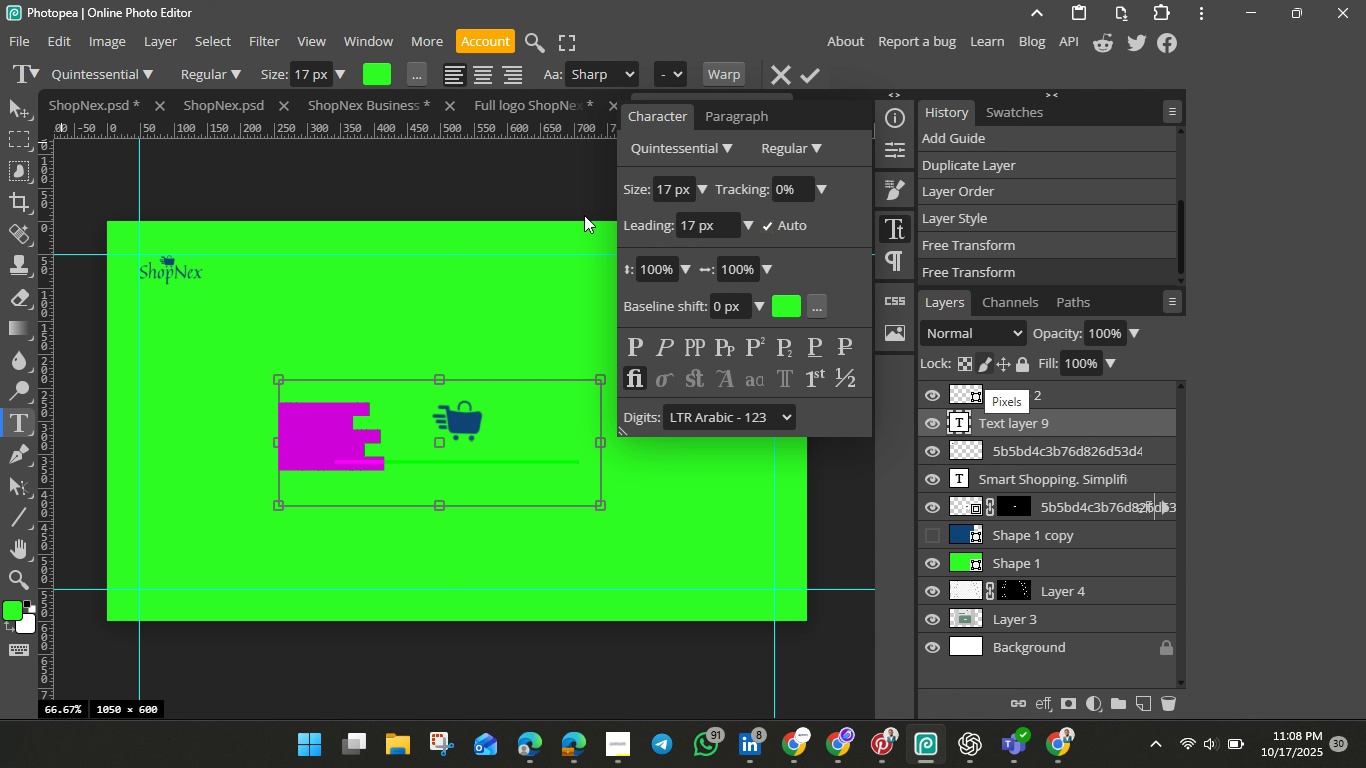 
mouse_move([708, 132])
 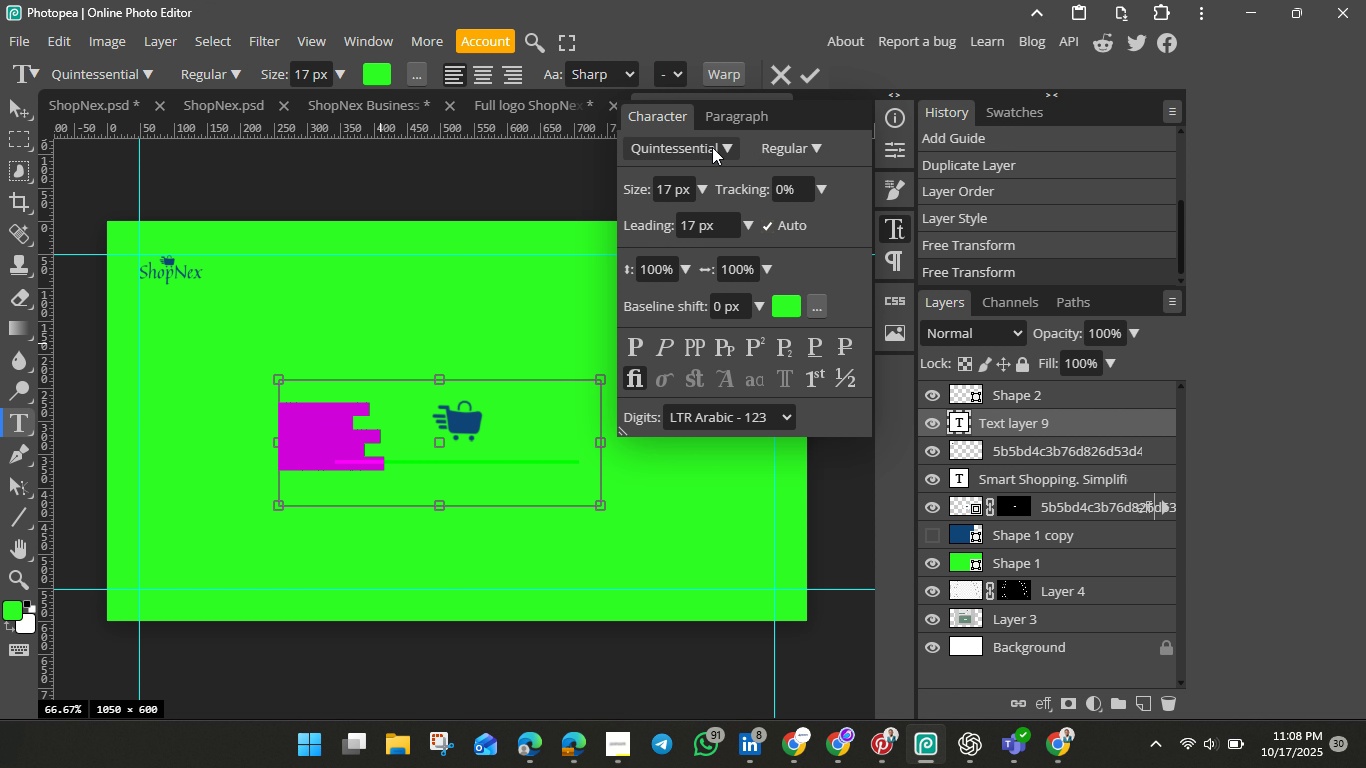 
left_click([712, 147])
 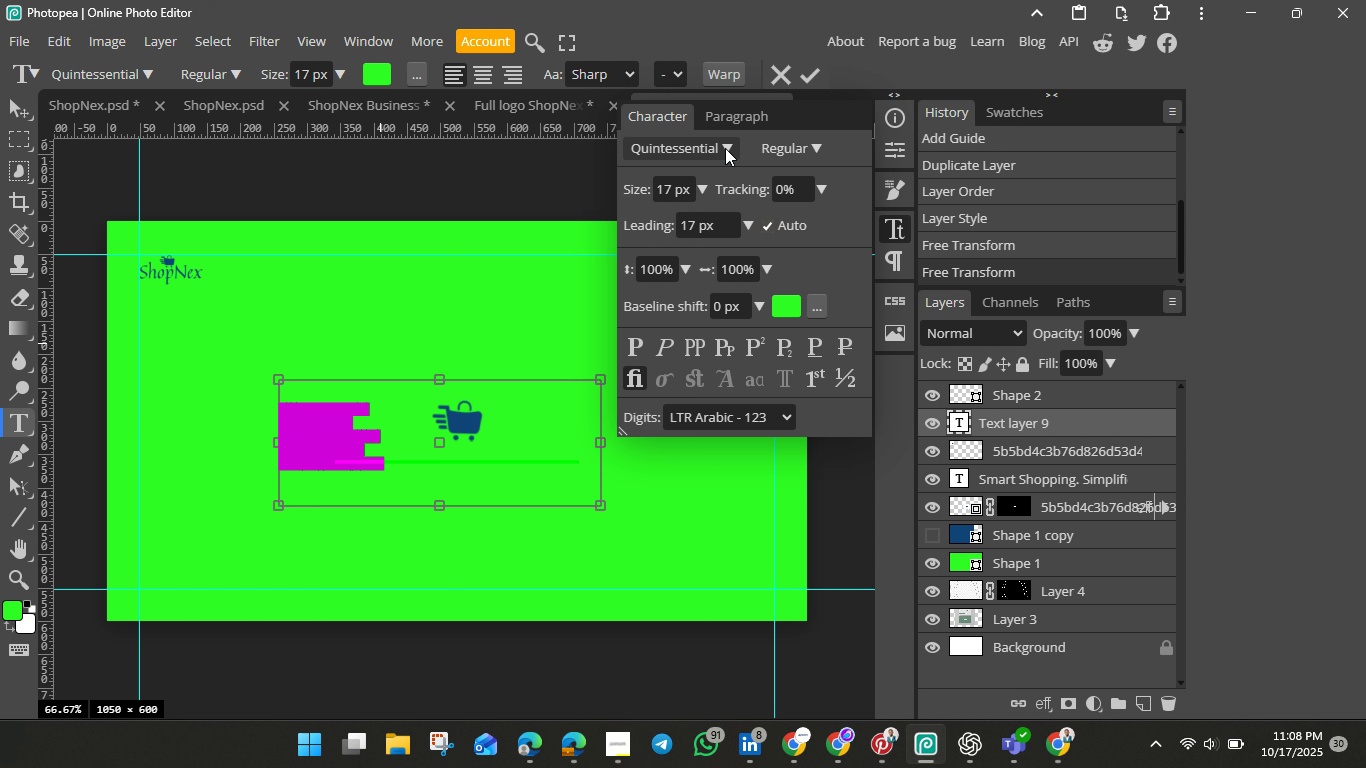 
left_click([725, 148])
 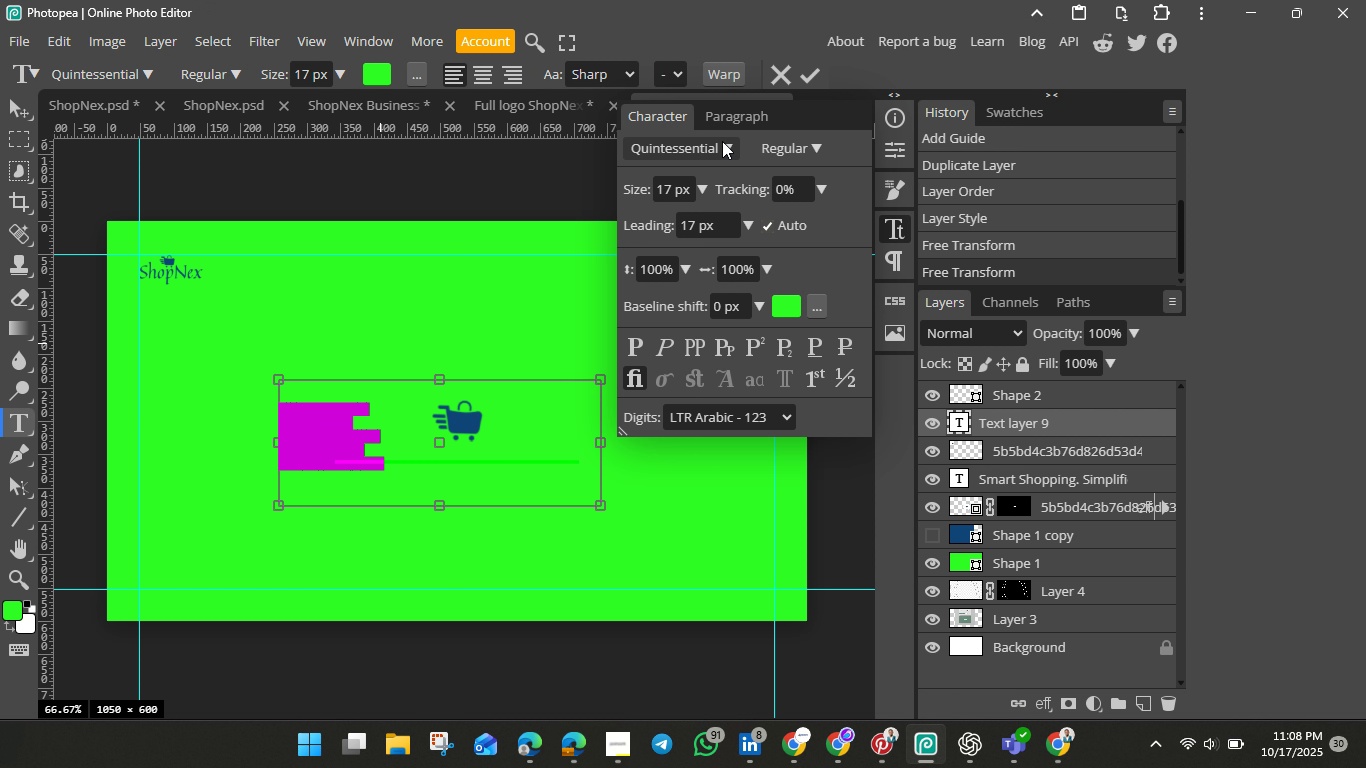 
wait(10.14)
 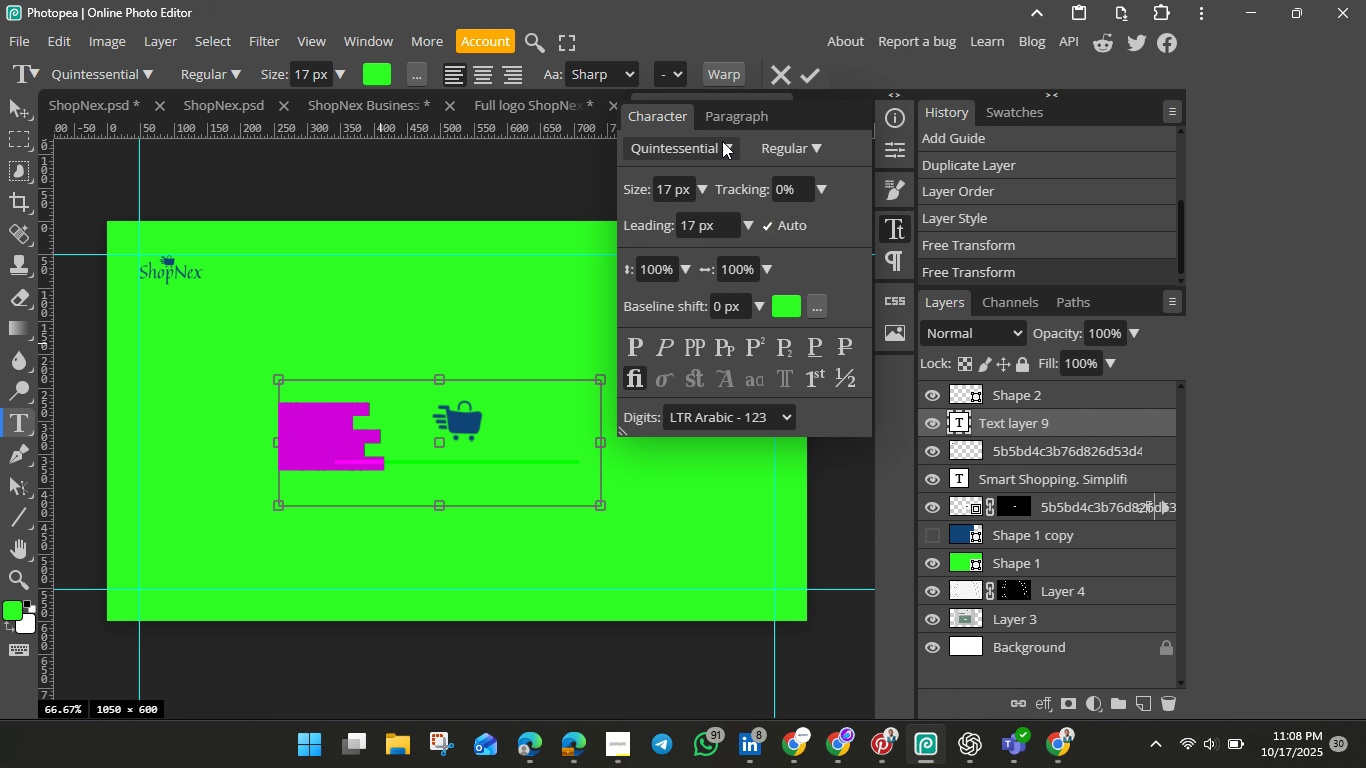 
left_click([727, 146])
 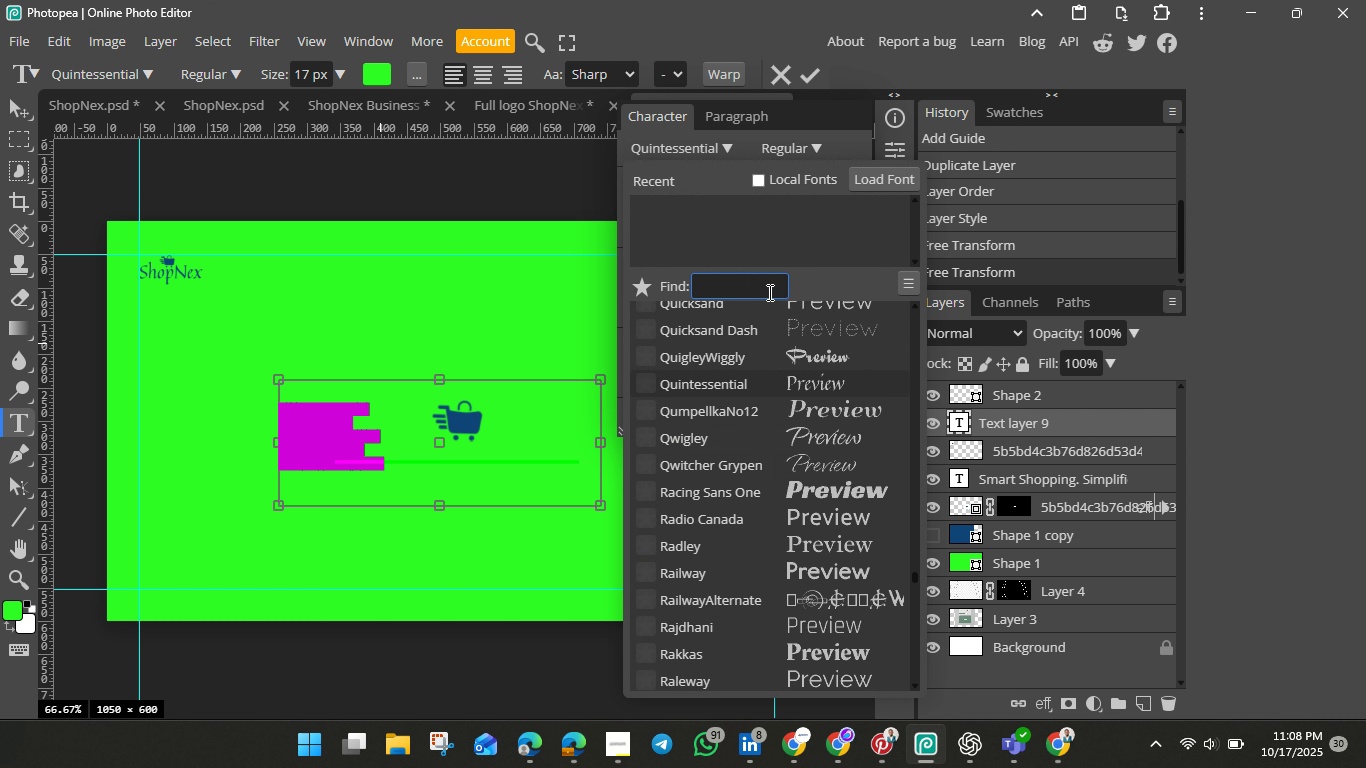 
left_click([768, 292])
 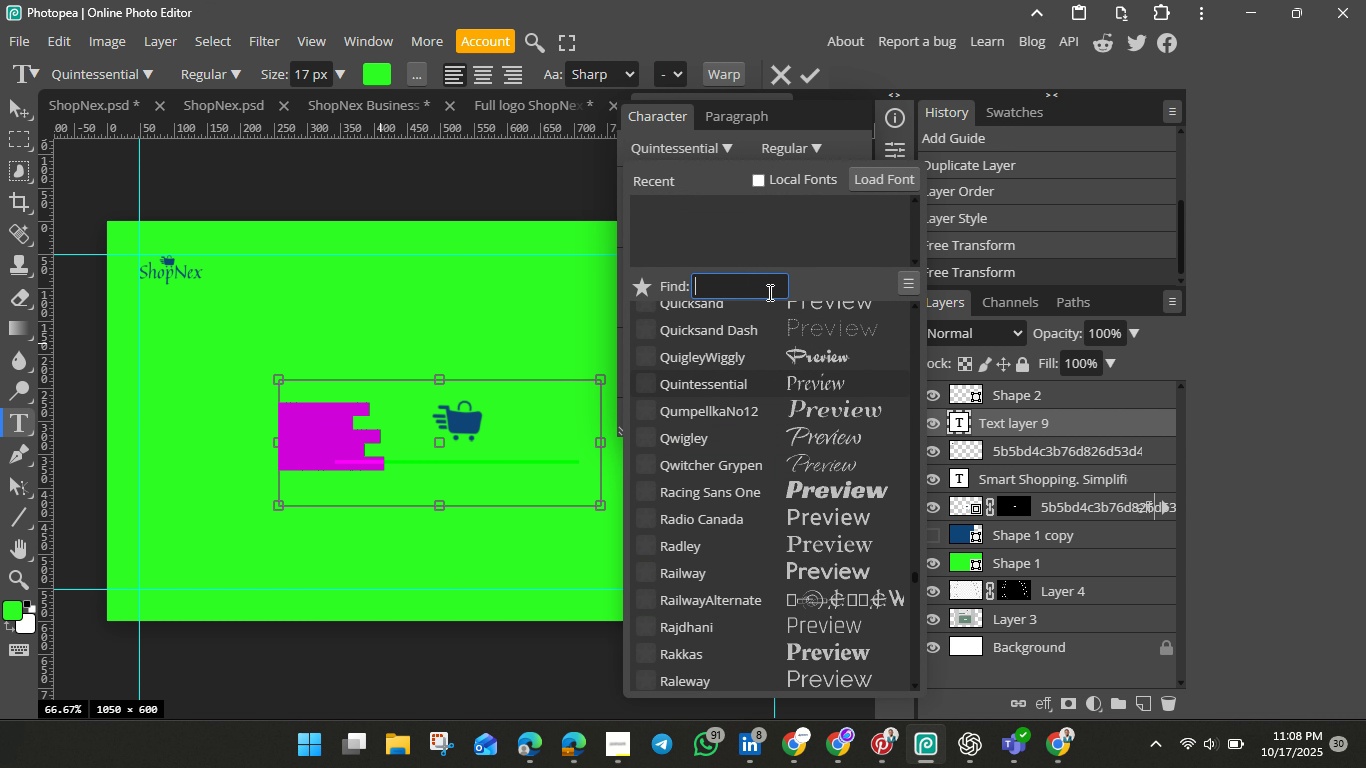 
type(popp)
 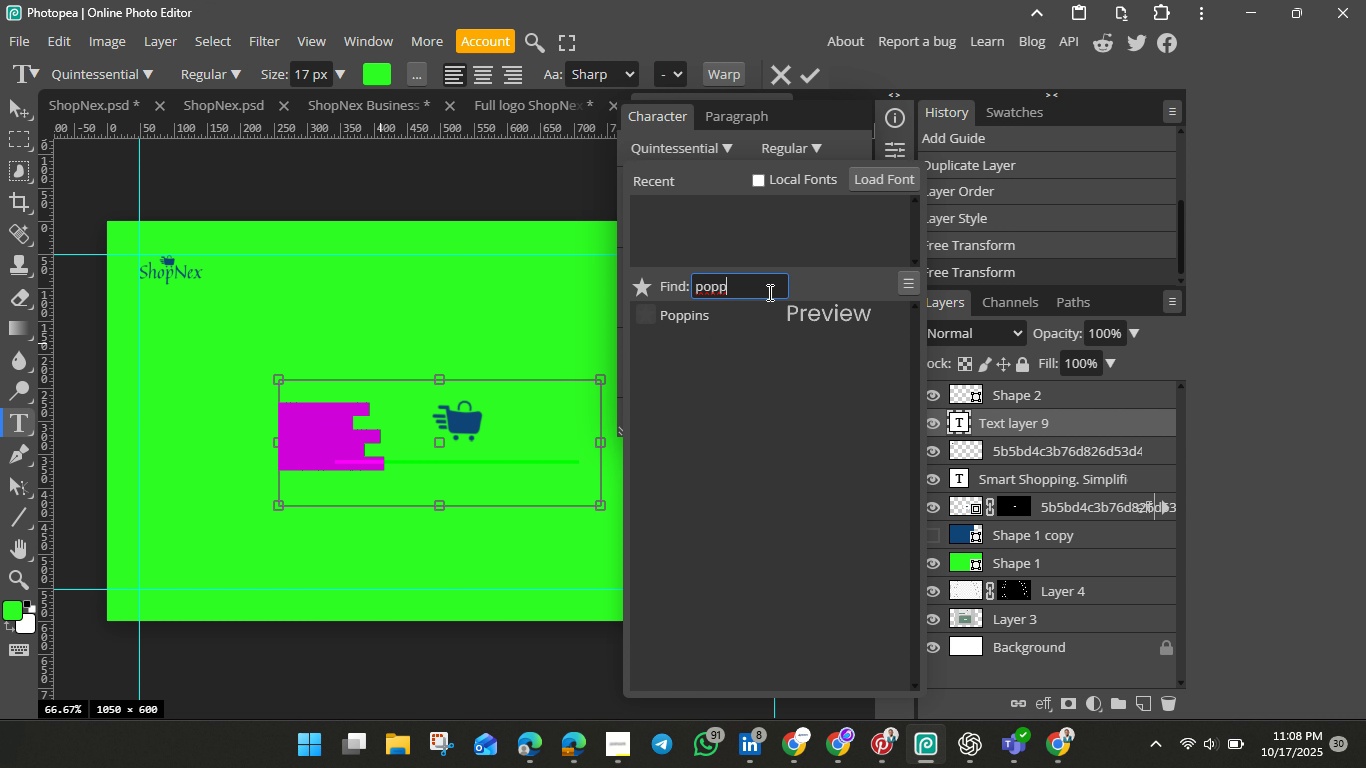 
wait(6.76)
 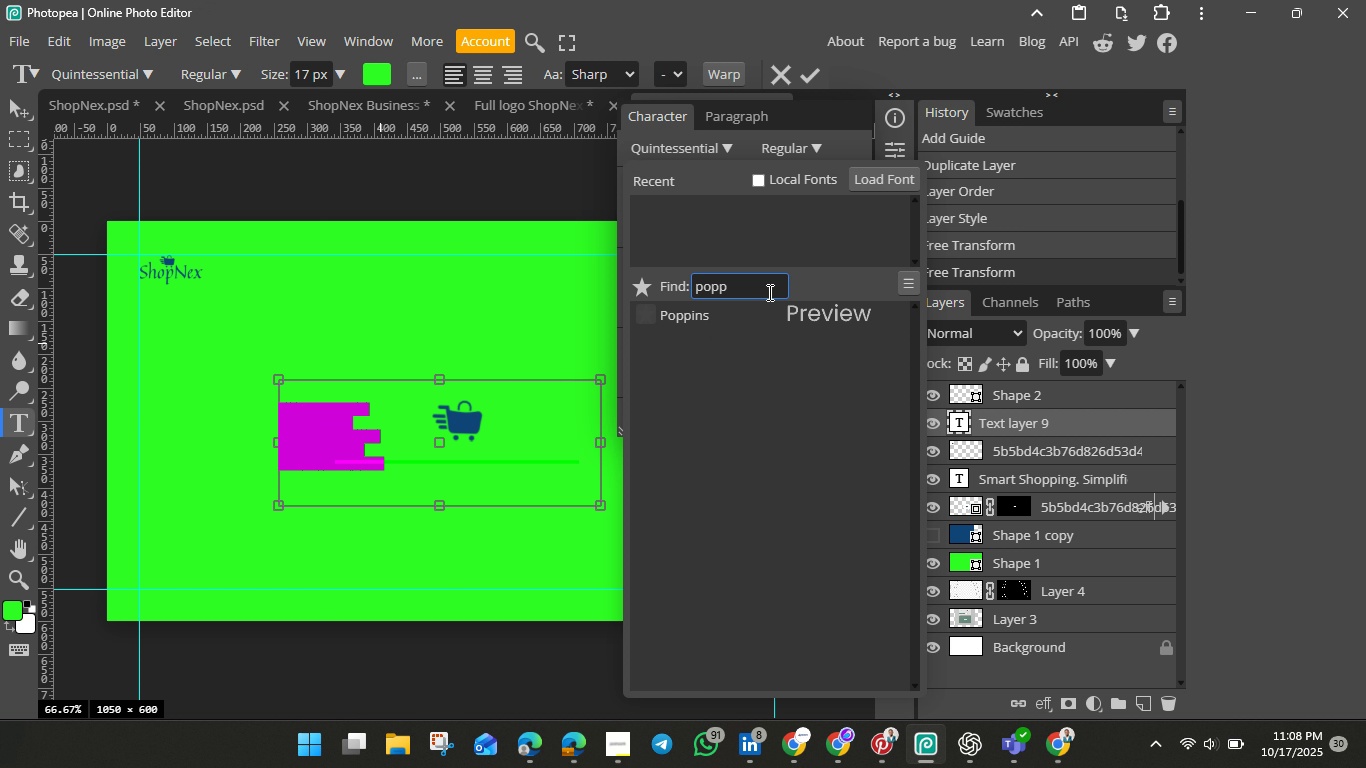 
left_click([732, 318])
 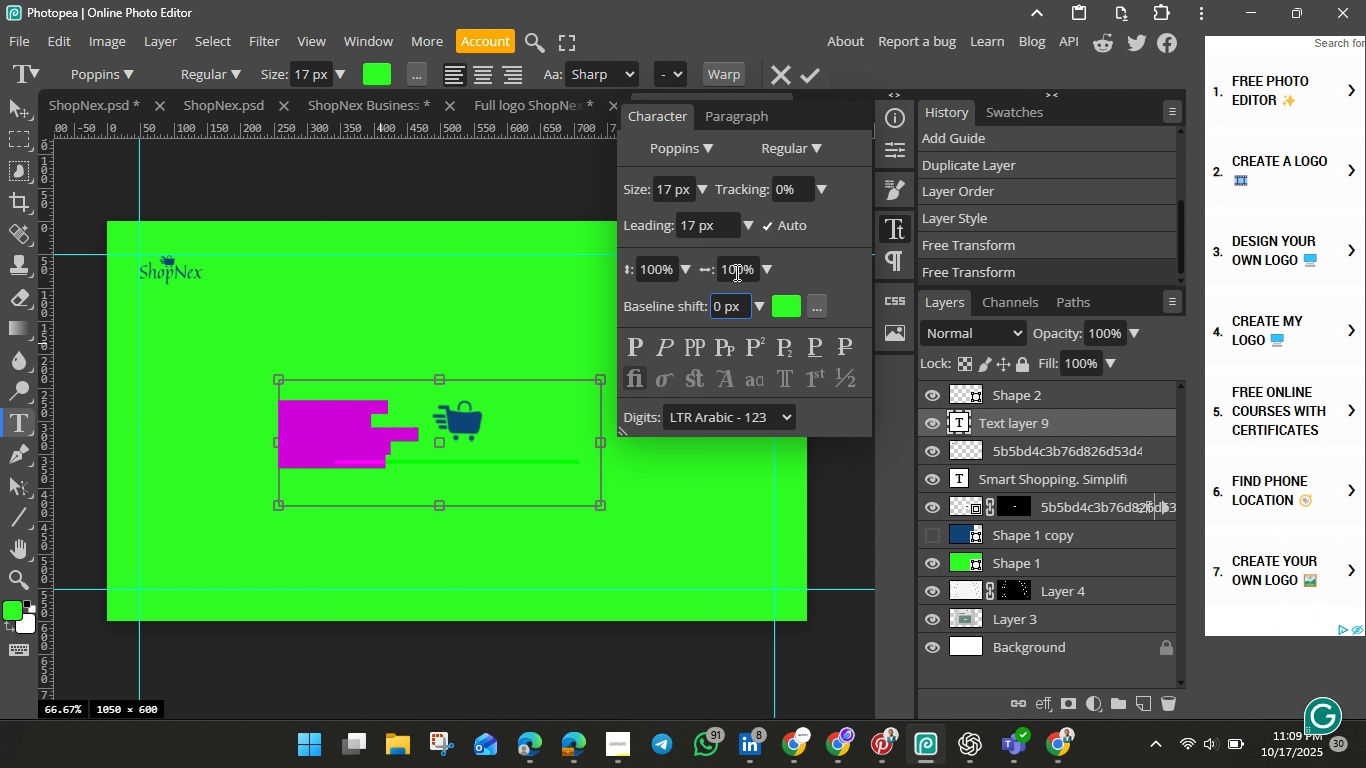 
wait(32.83)
 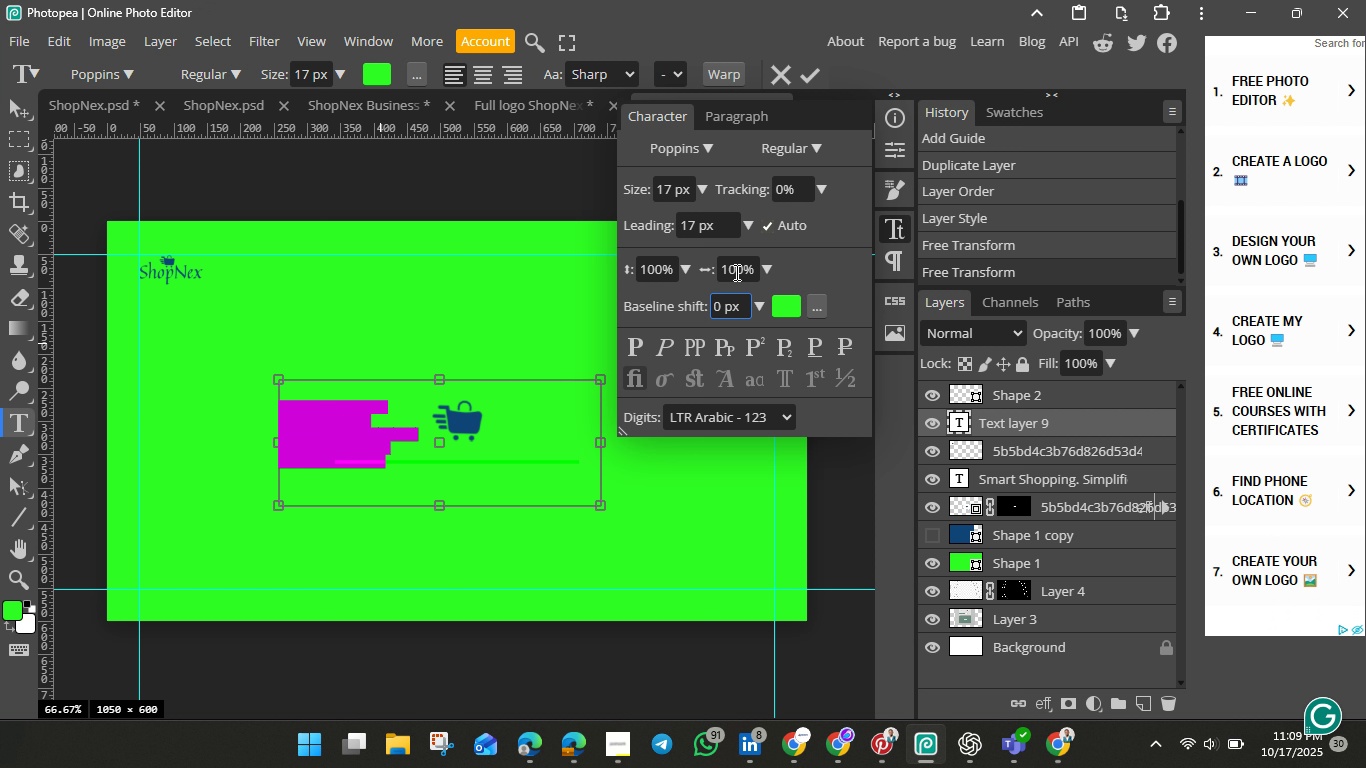 
left_click([810, 77])
 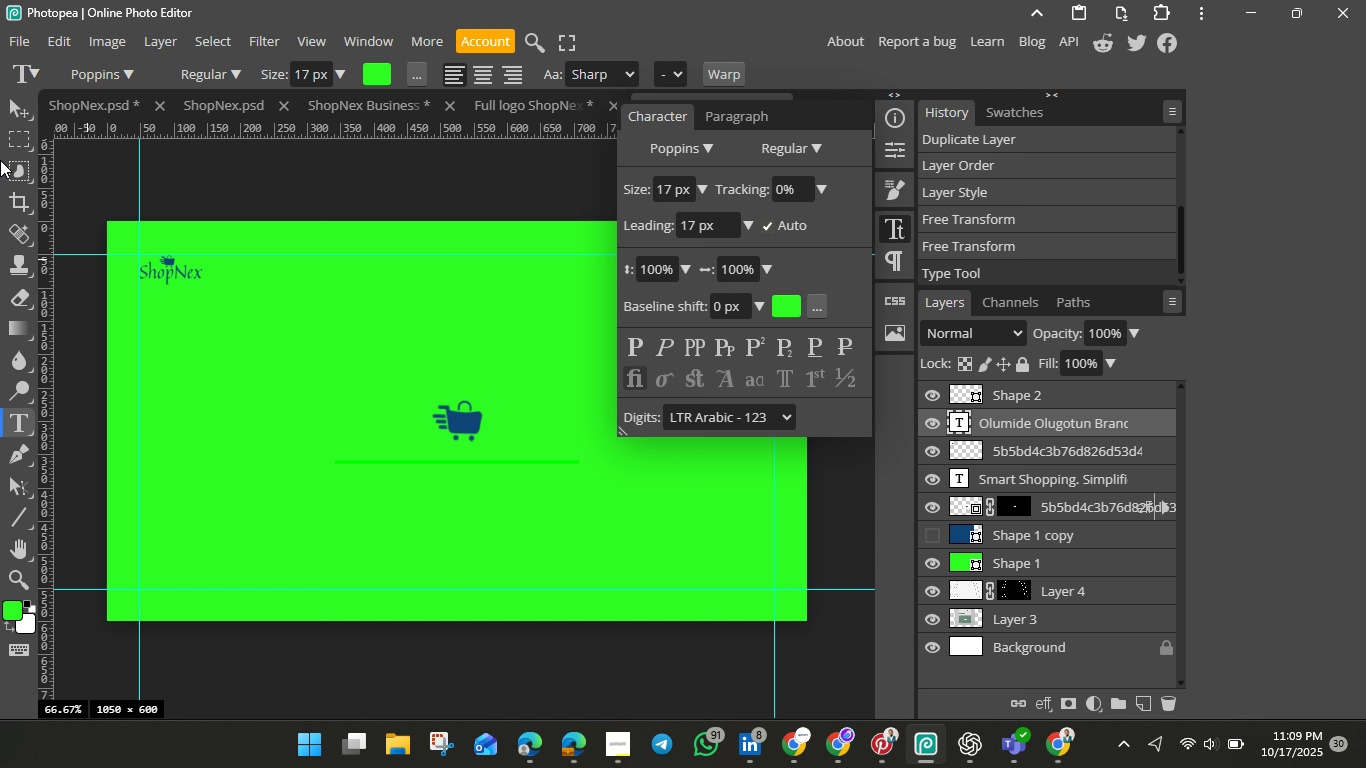 
left_click([21, 113])
 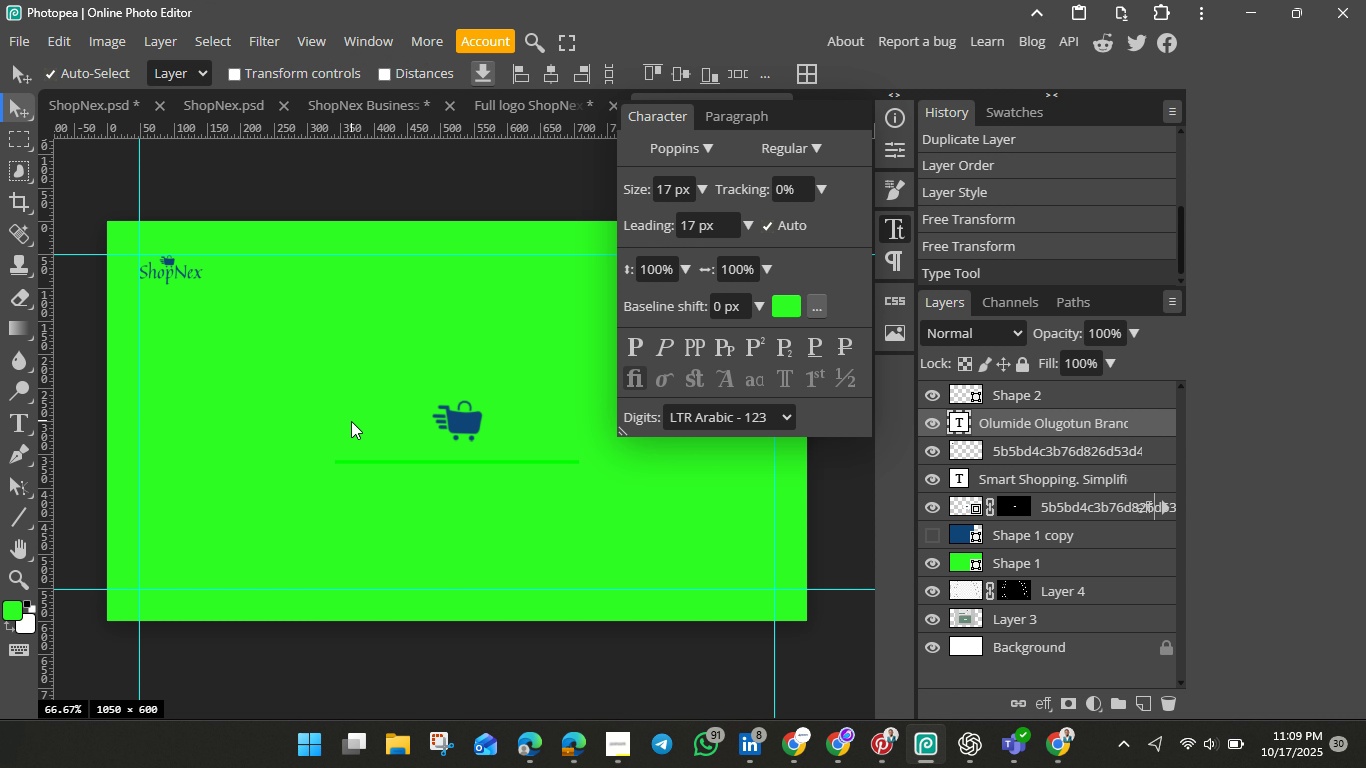 
double_click([351, 421])
 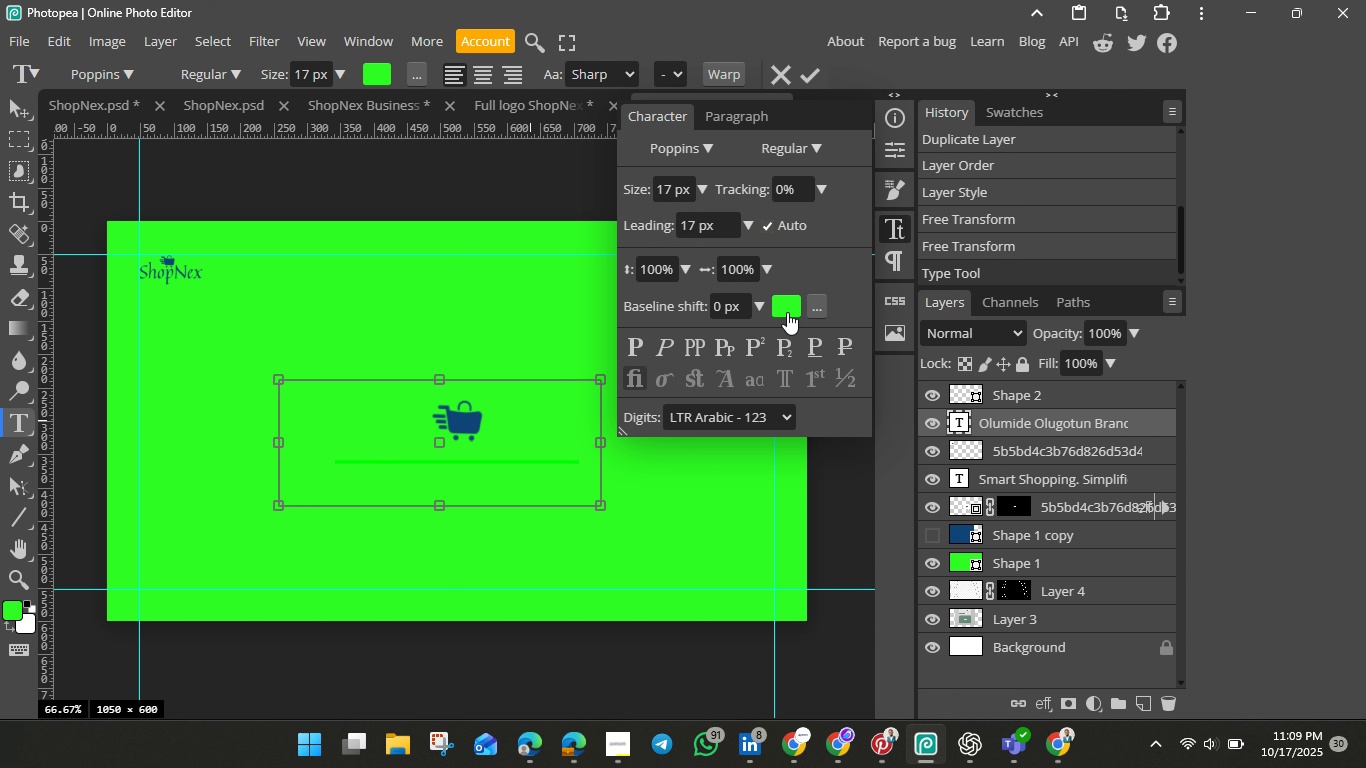 
left_click([787, 312])
 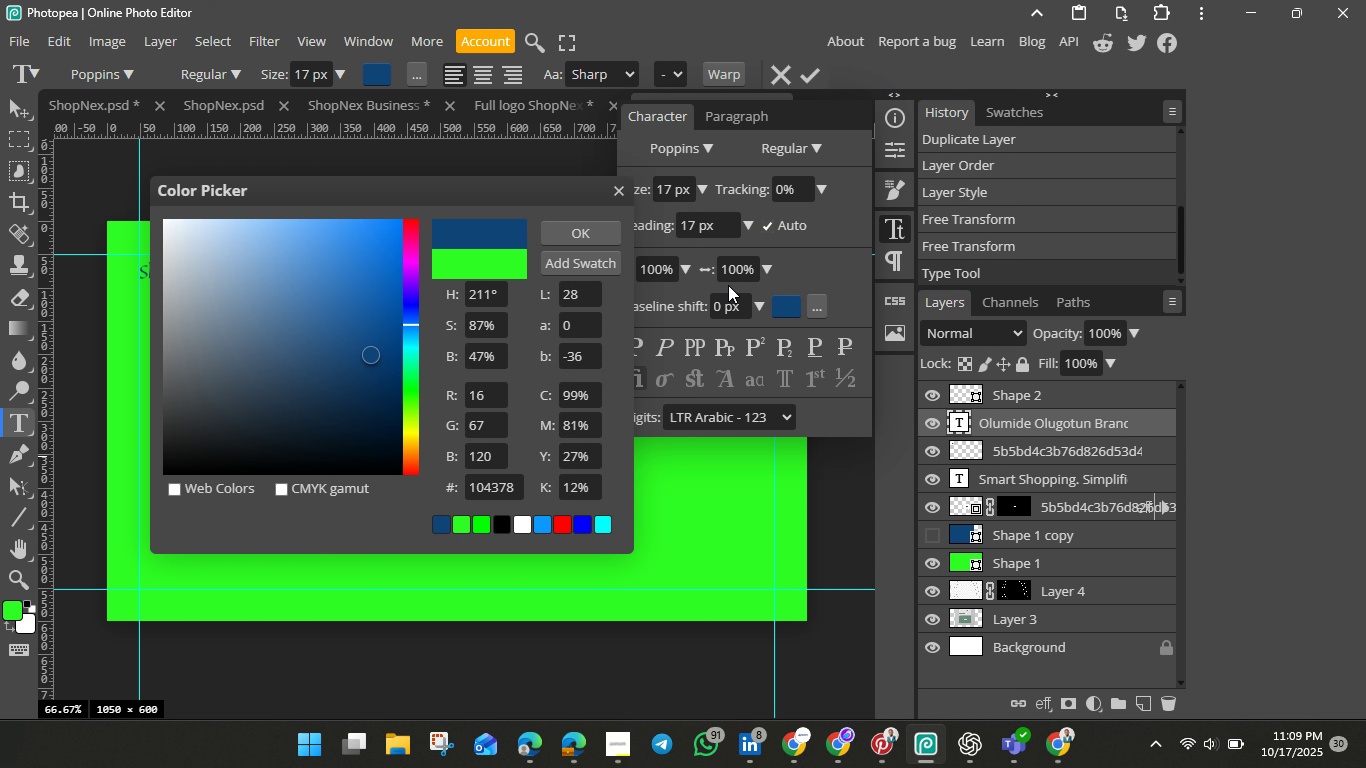 
left_click([565, 236])
 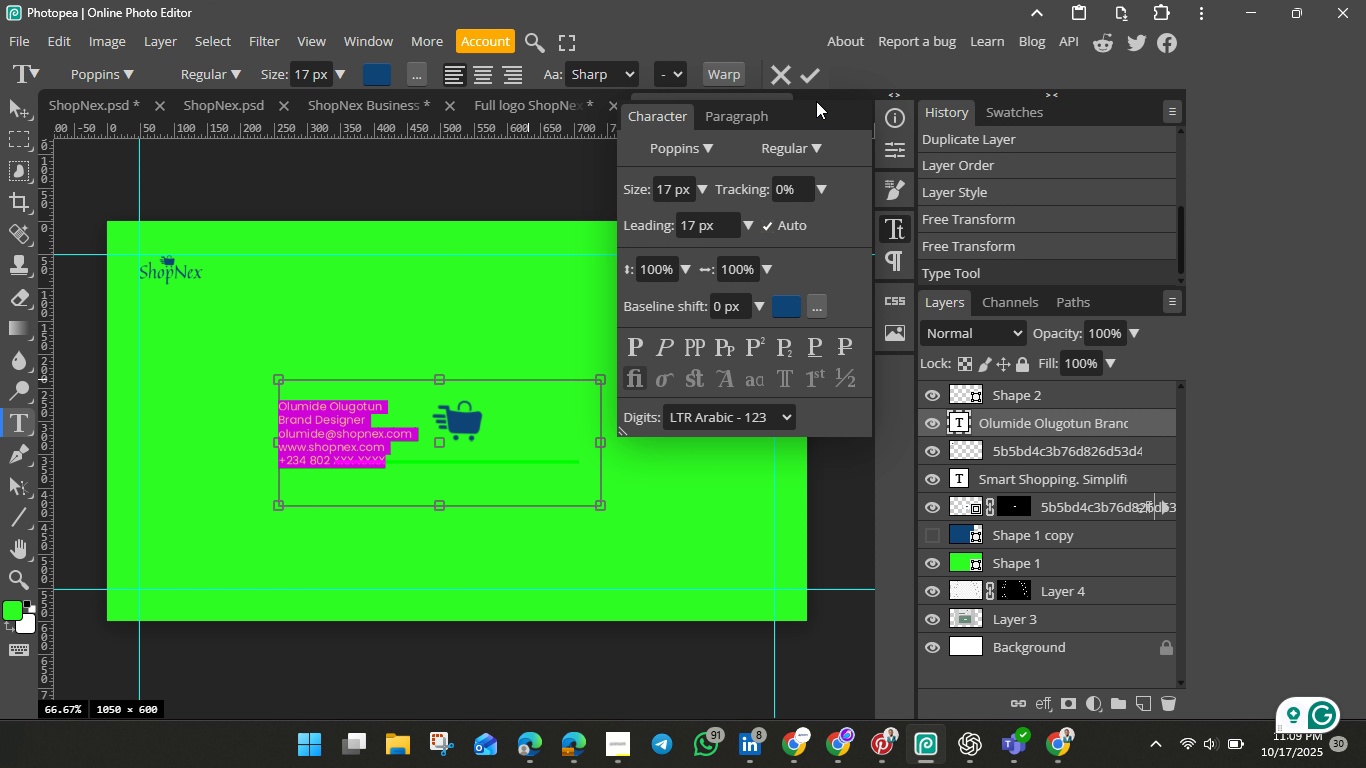 
left_click([815, 75])
 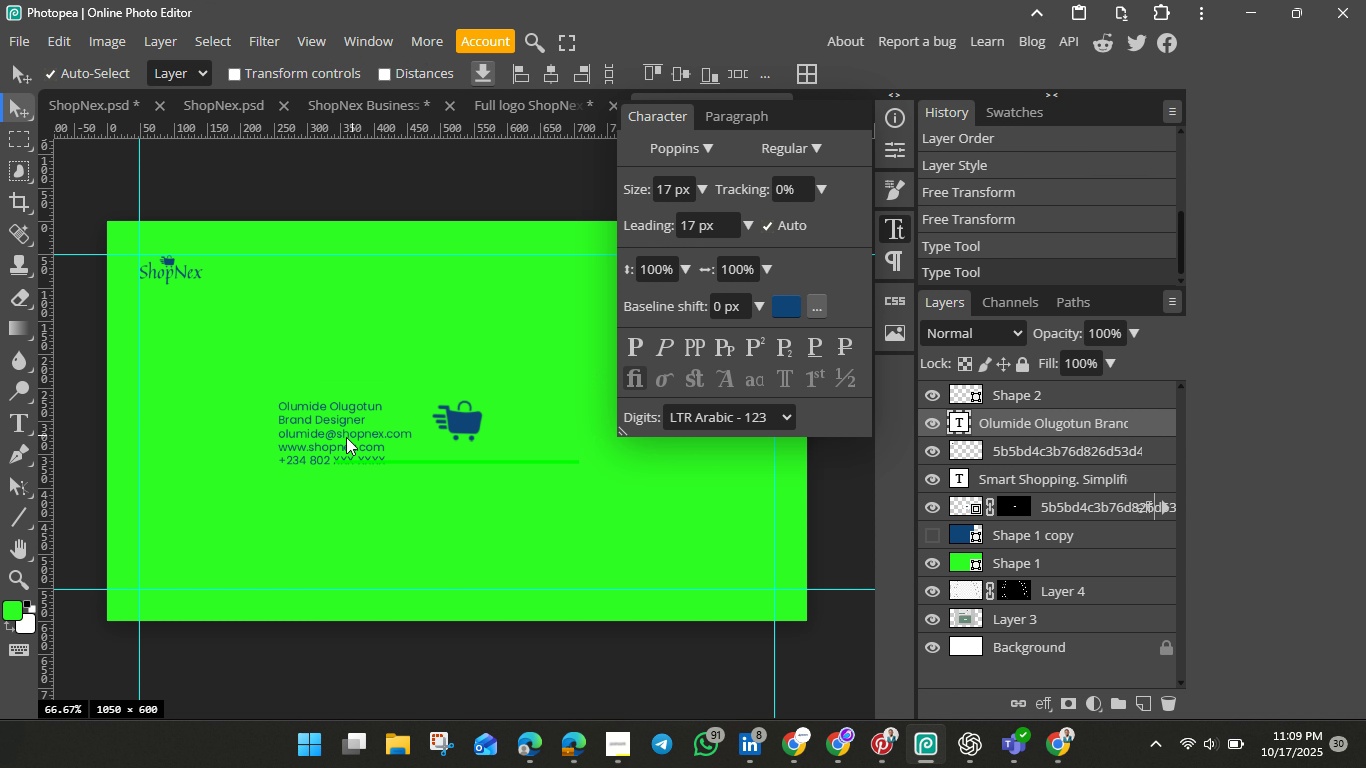 
left_click_drag(start_coordinate=[346, 437], to_coordinate=[539, 390])
 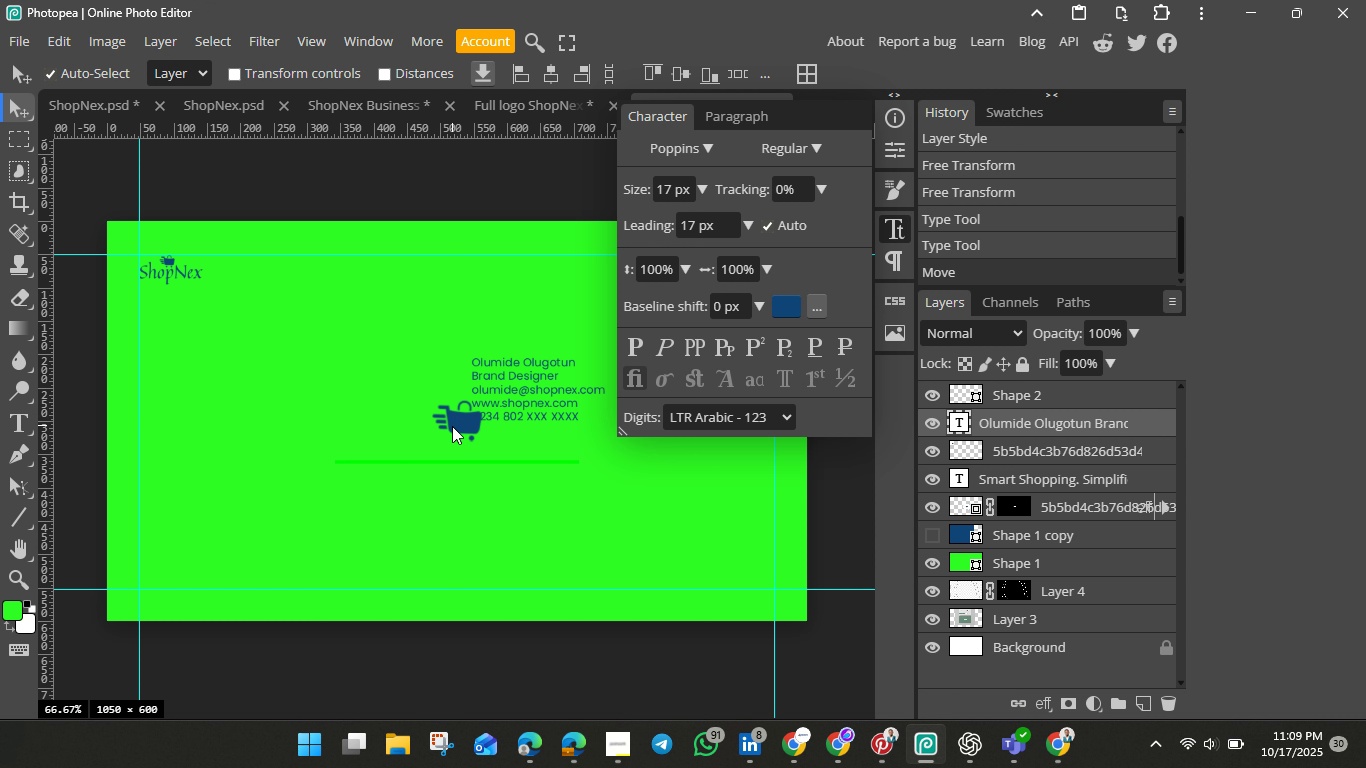 
left_click([452, 426])
 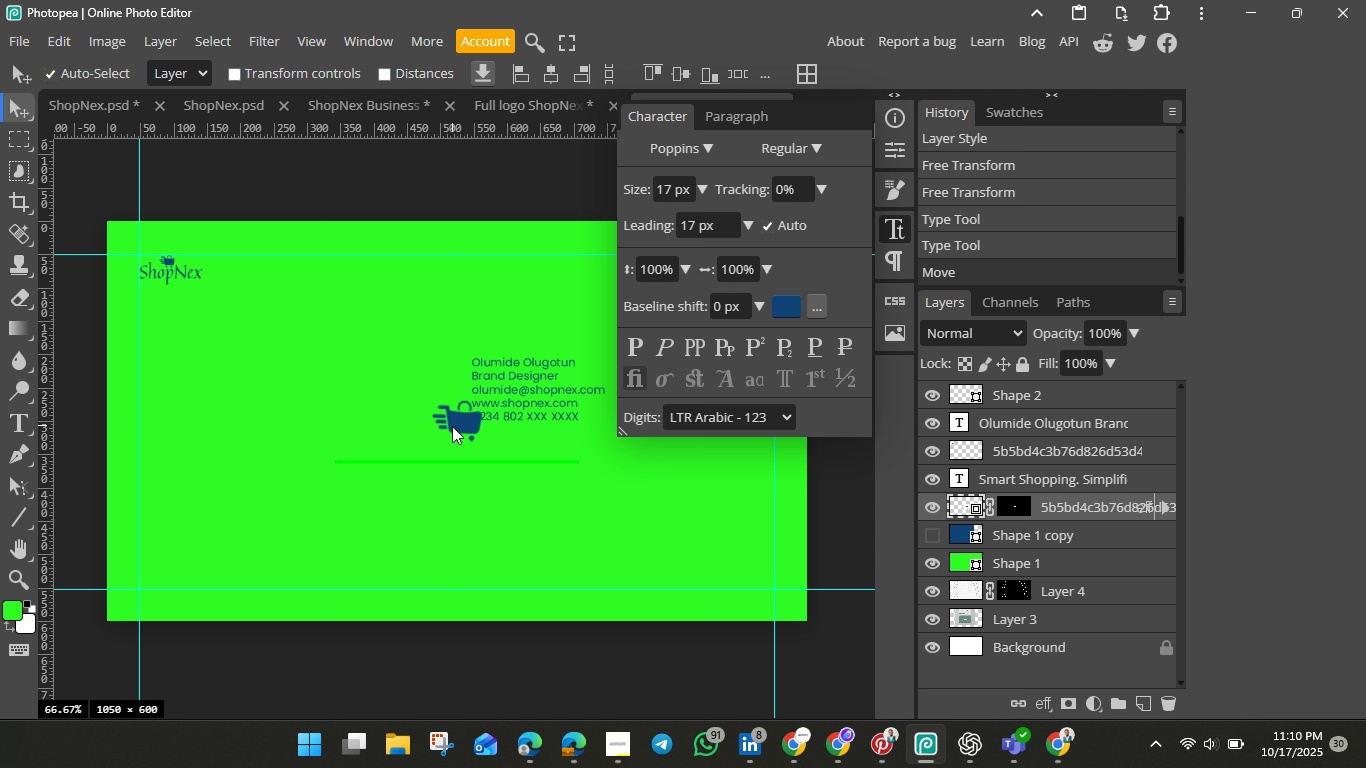 
key(Backspace)
 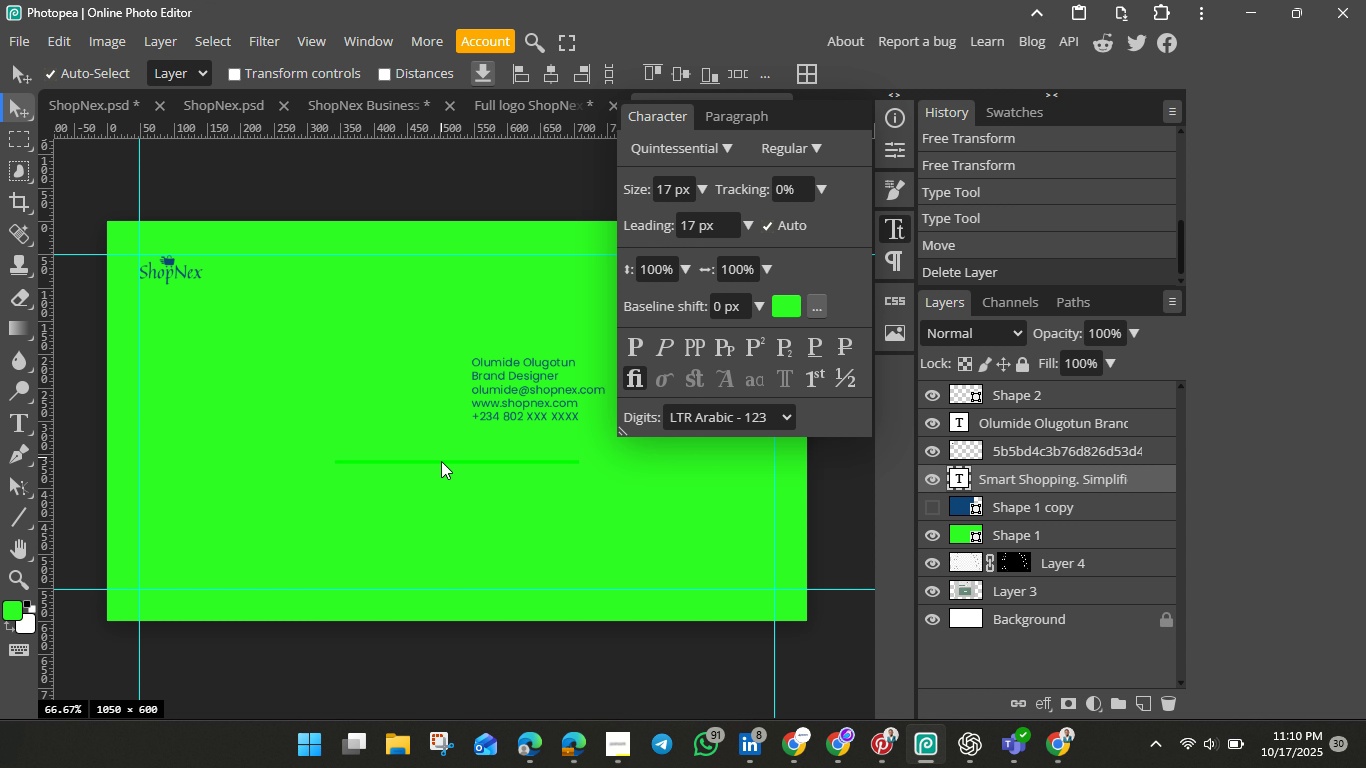 
left_click([441, 461])
 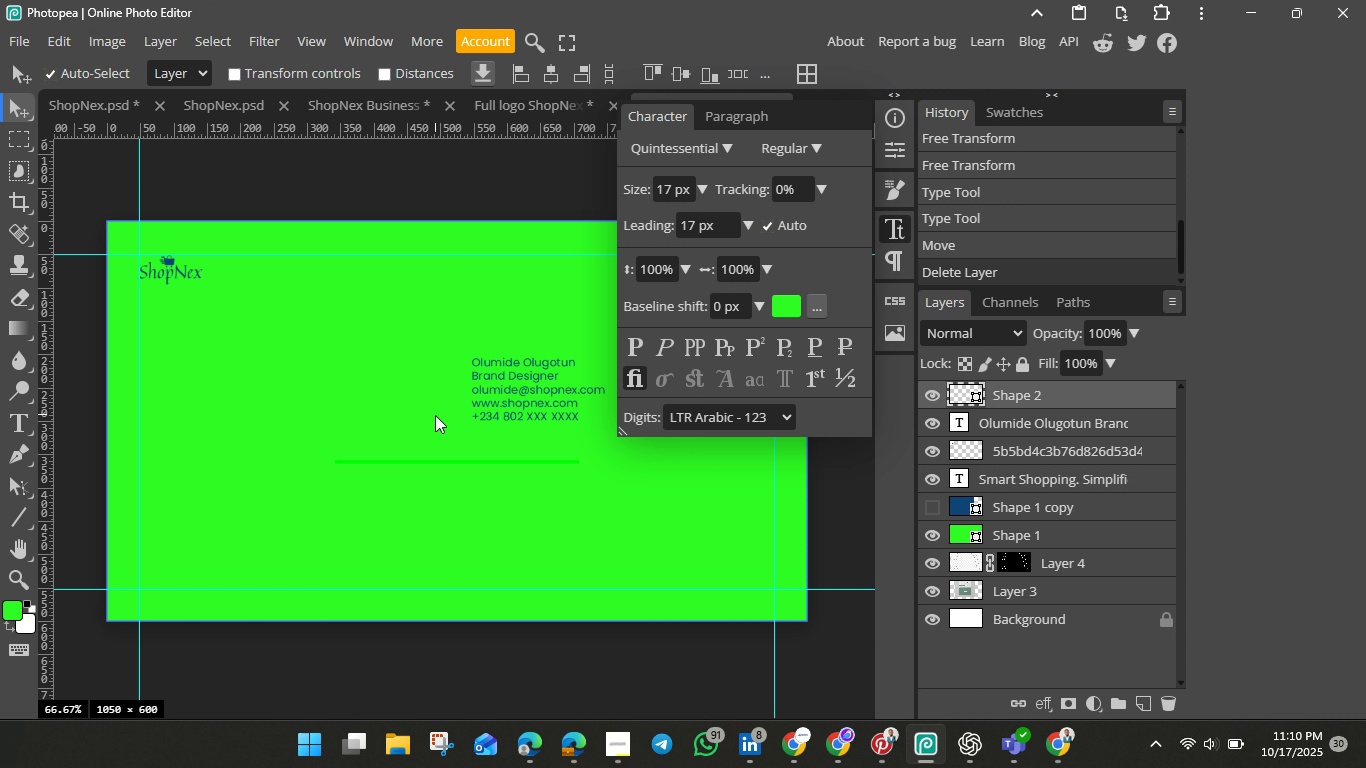 
left_click([435, 415])
 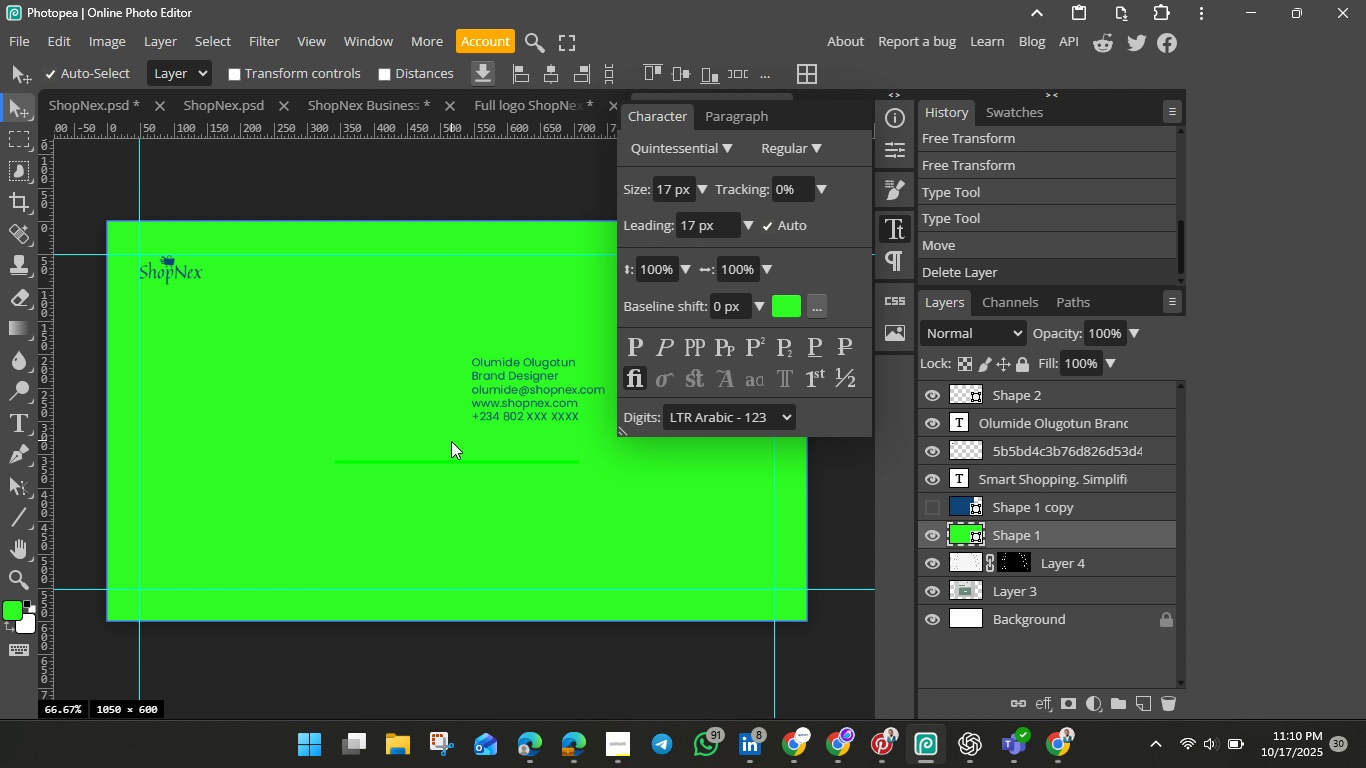 
left_click([451, 441])
 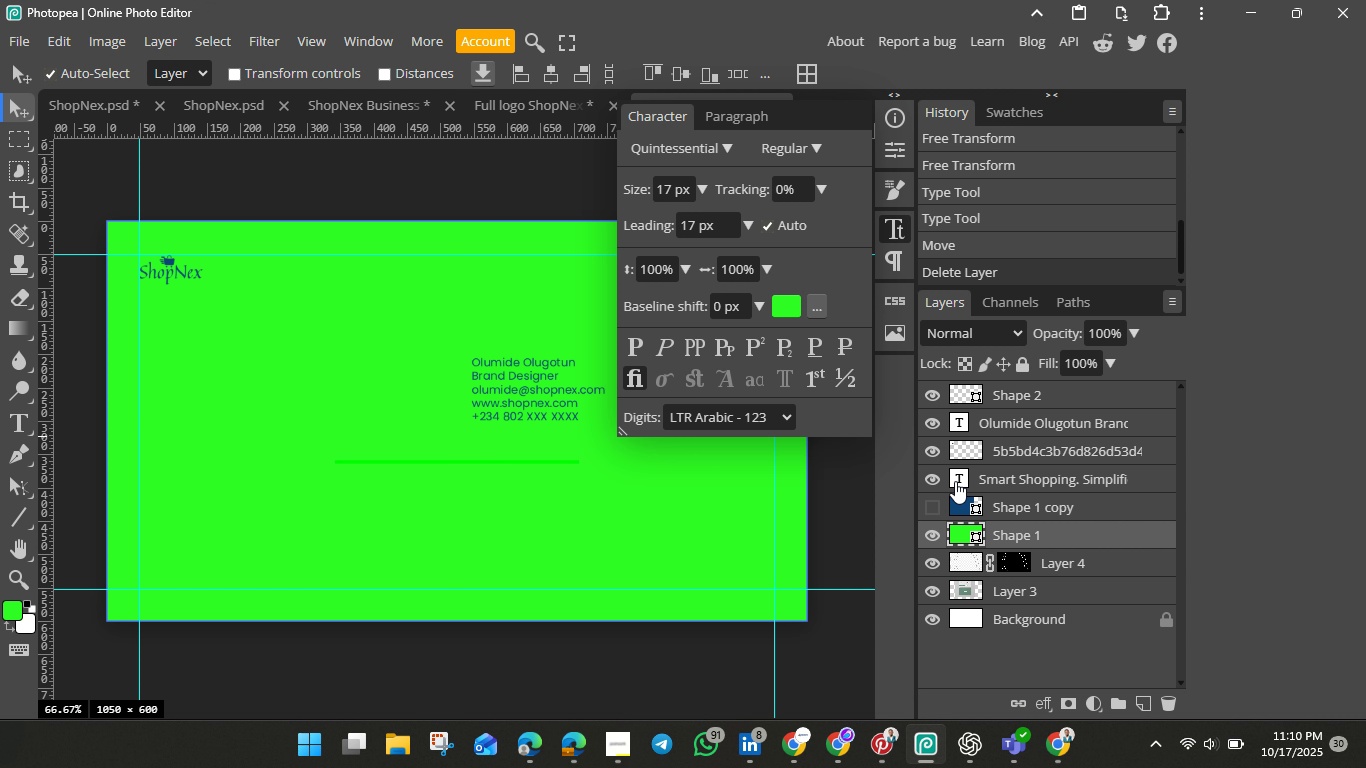 
wait(11.9)
 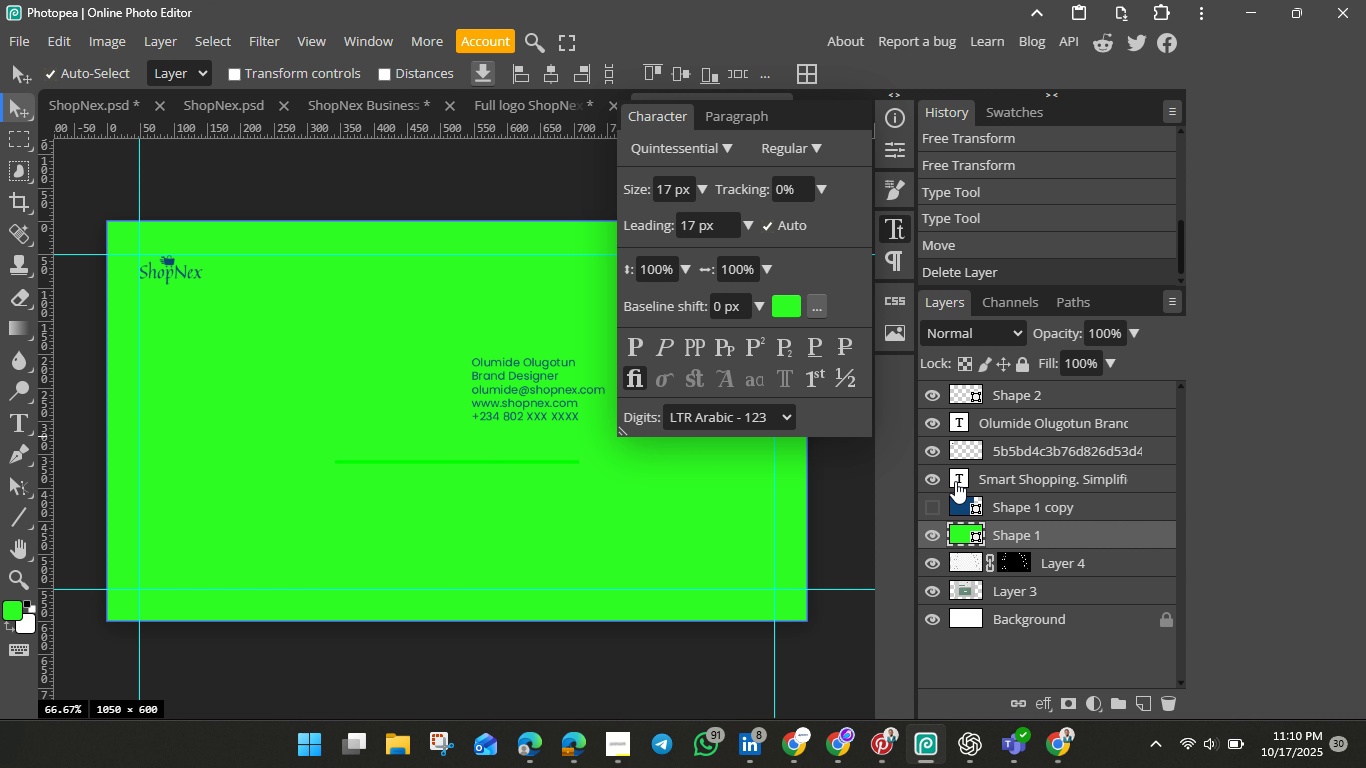 
left_click([965, 475])
 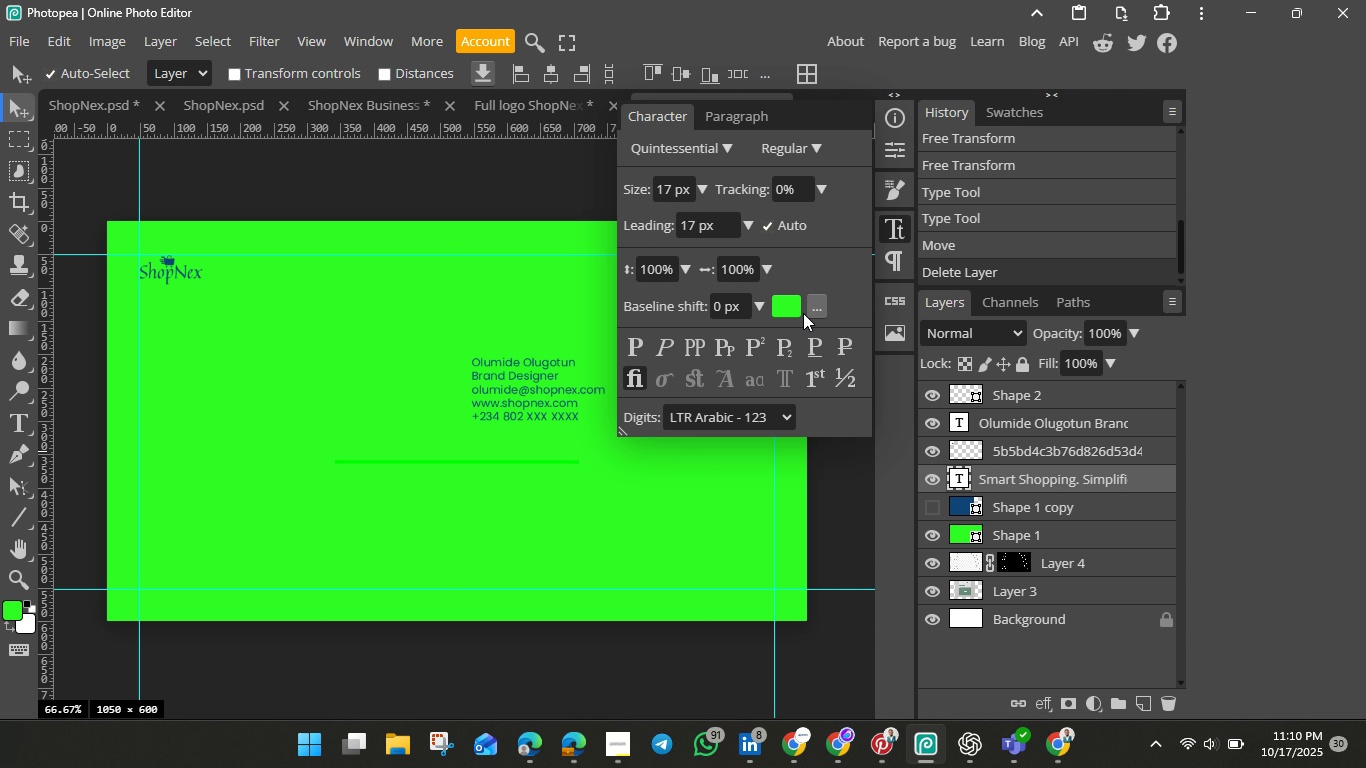 
left_click([793, 307])
 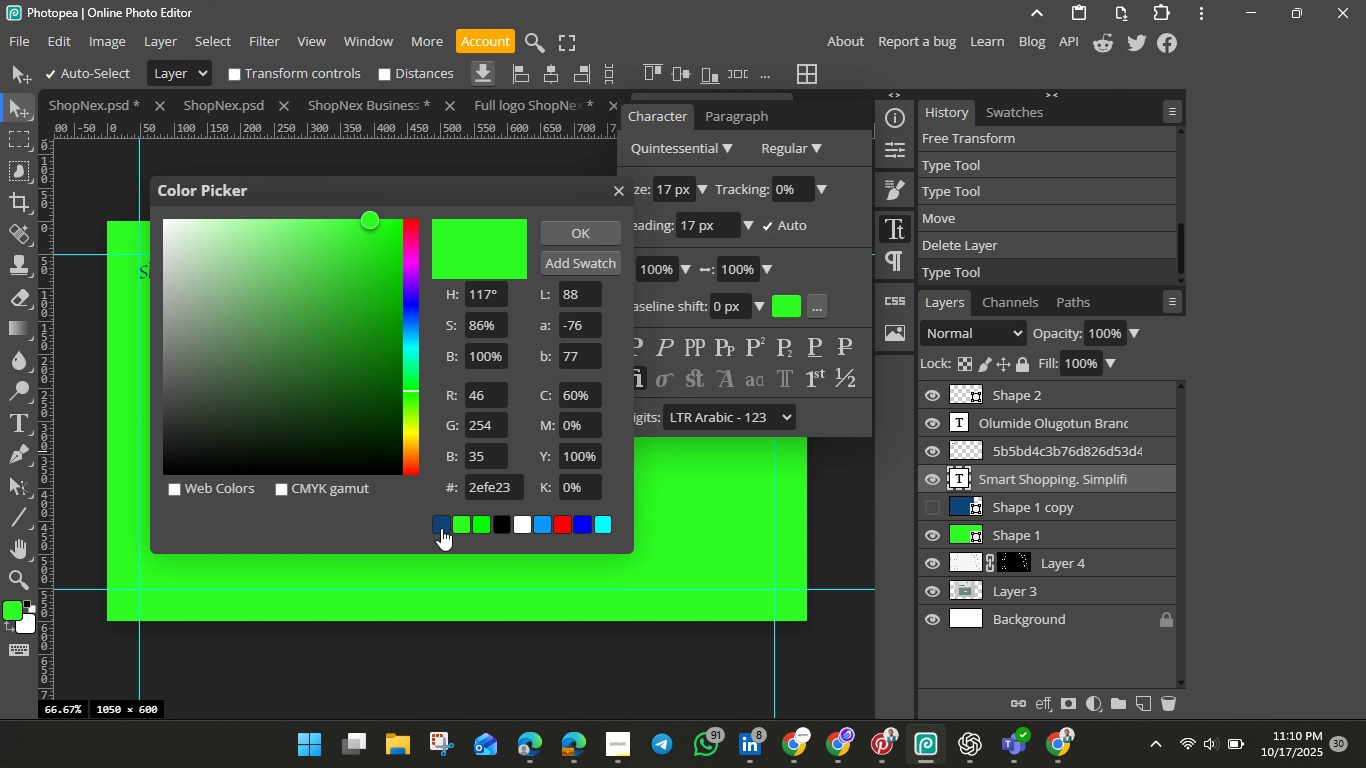 
left_click([442, 528])
 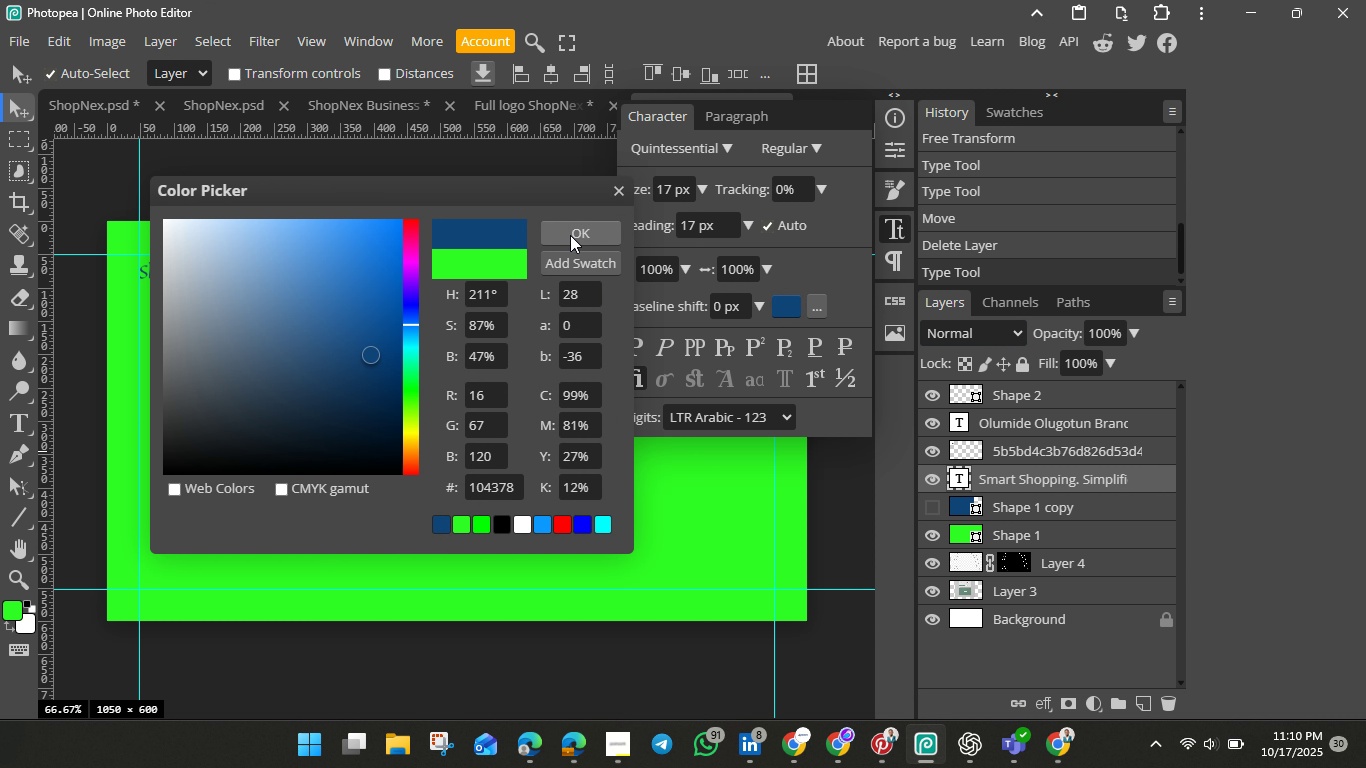 
left_click([570, 235])
 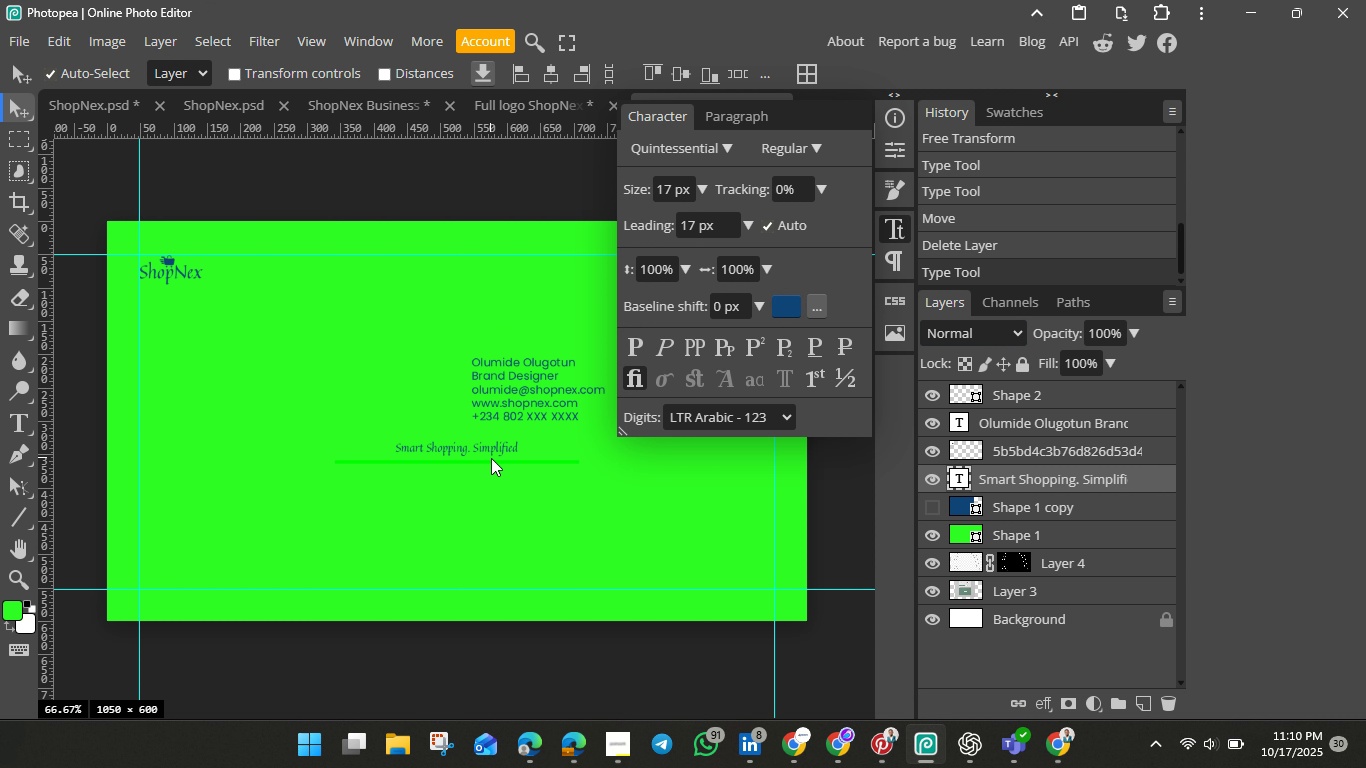 
left_click([493, 463])
 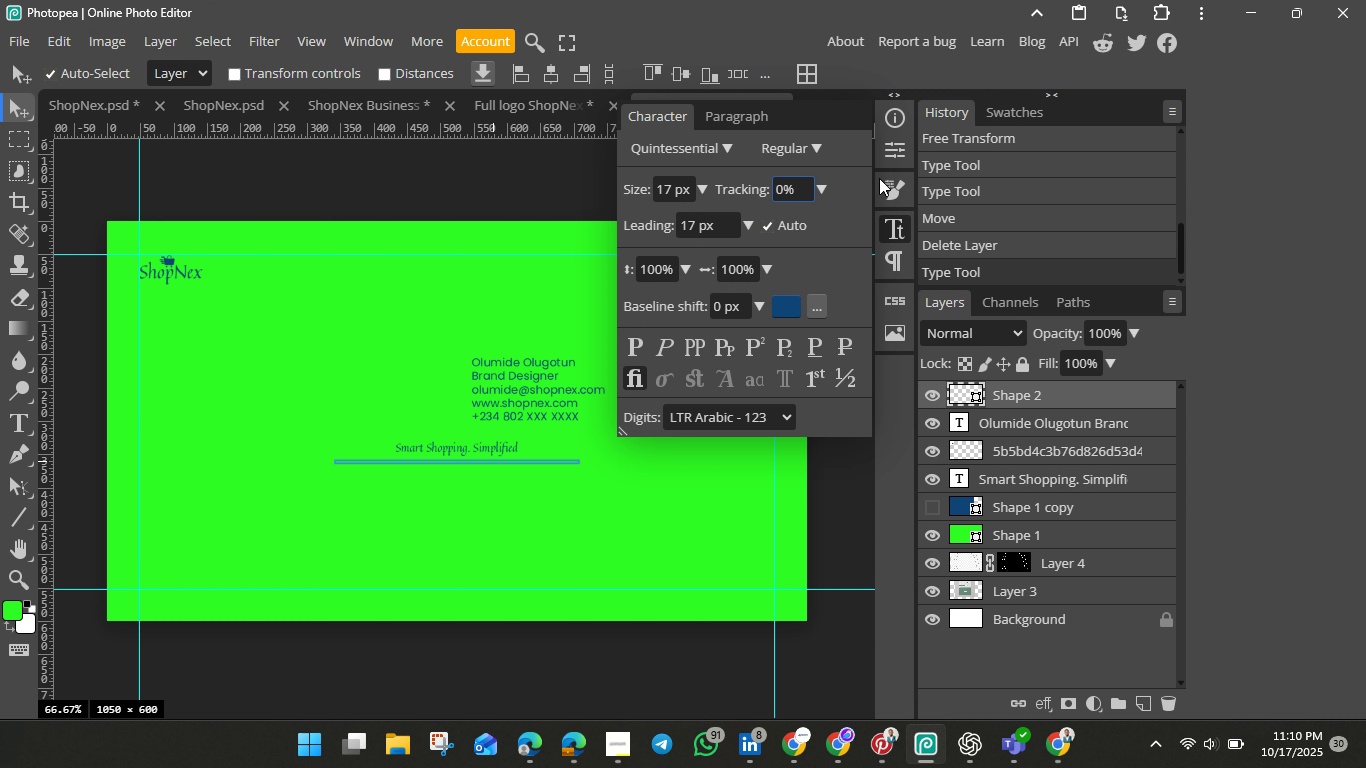 
left_click([895, 160])
 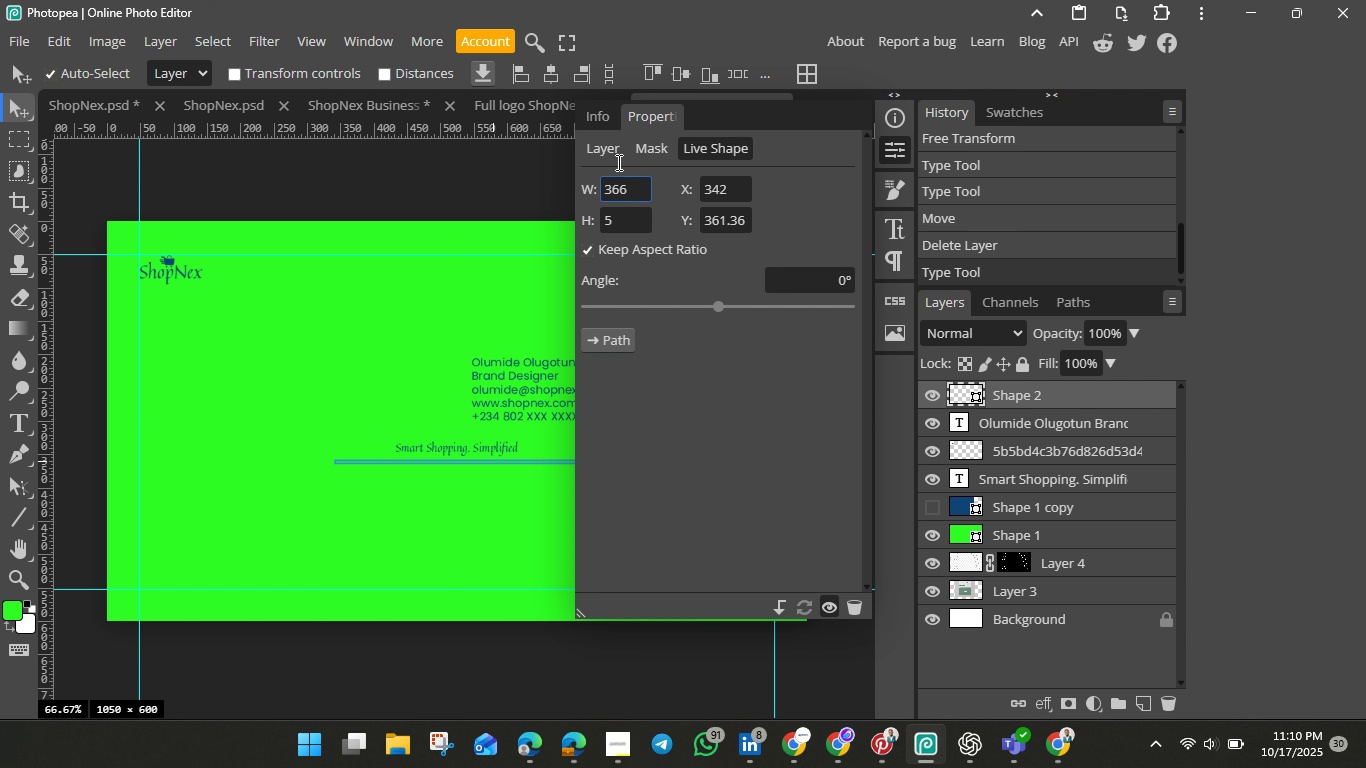 
left_click([617, 162])
 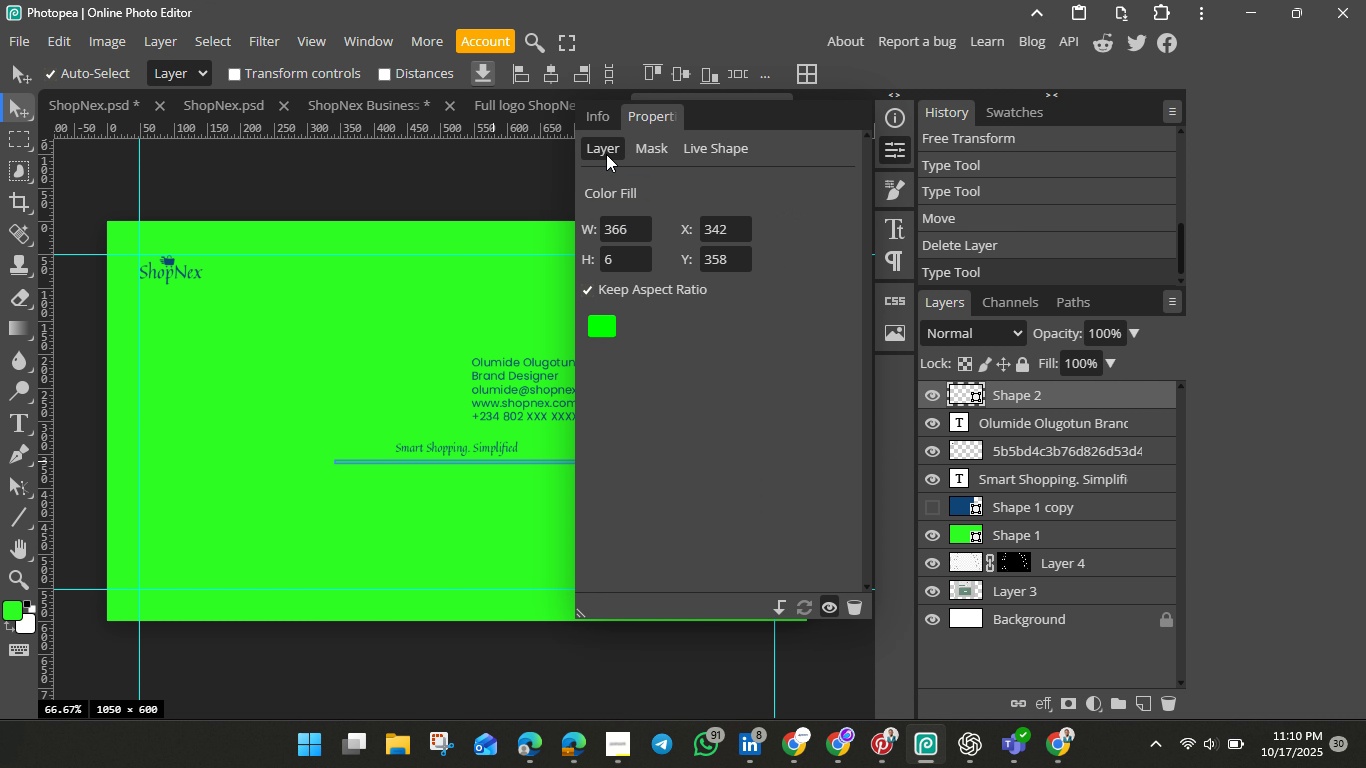 
double_click([606, 154])
 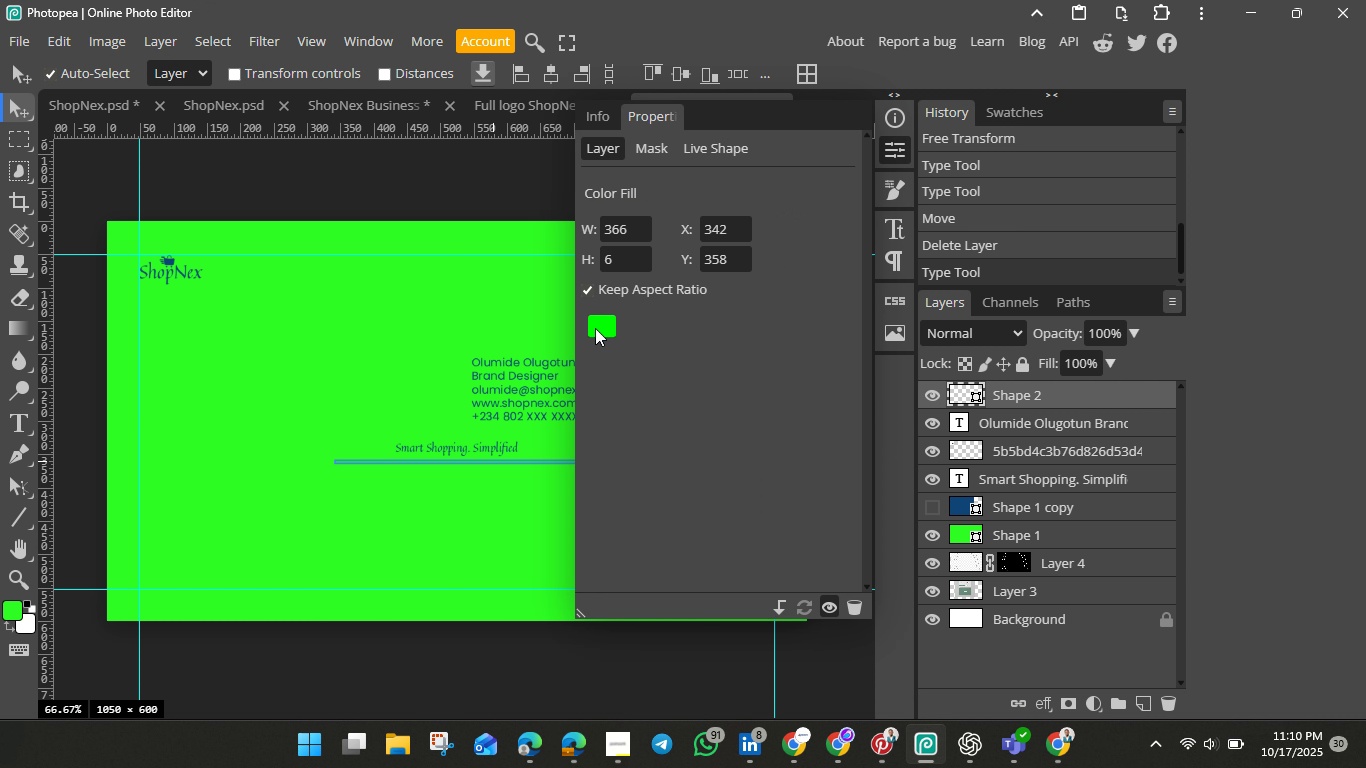 
left_click([595, 328])
 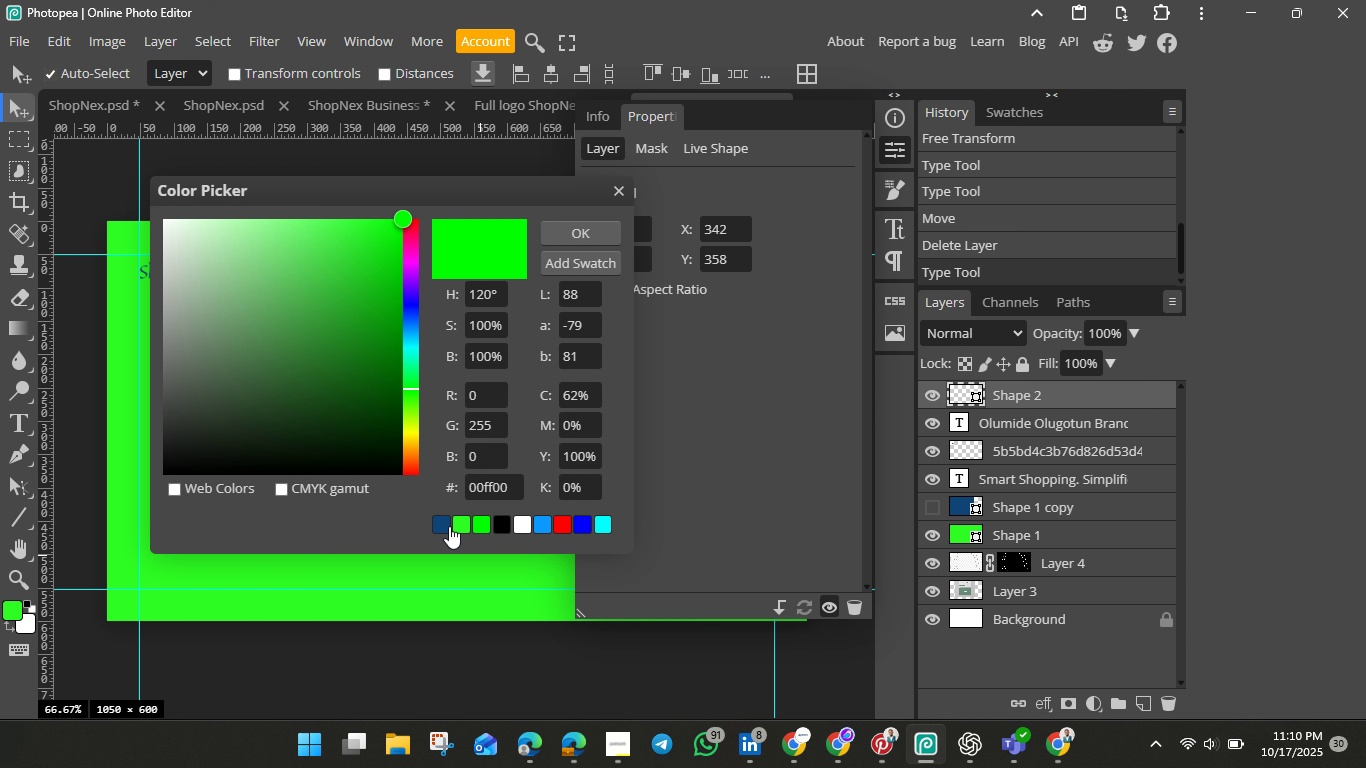 
left_click([443, 528])
 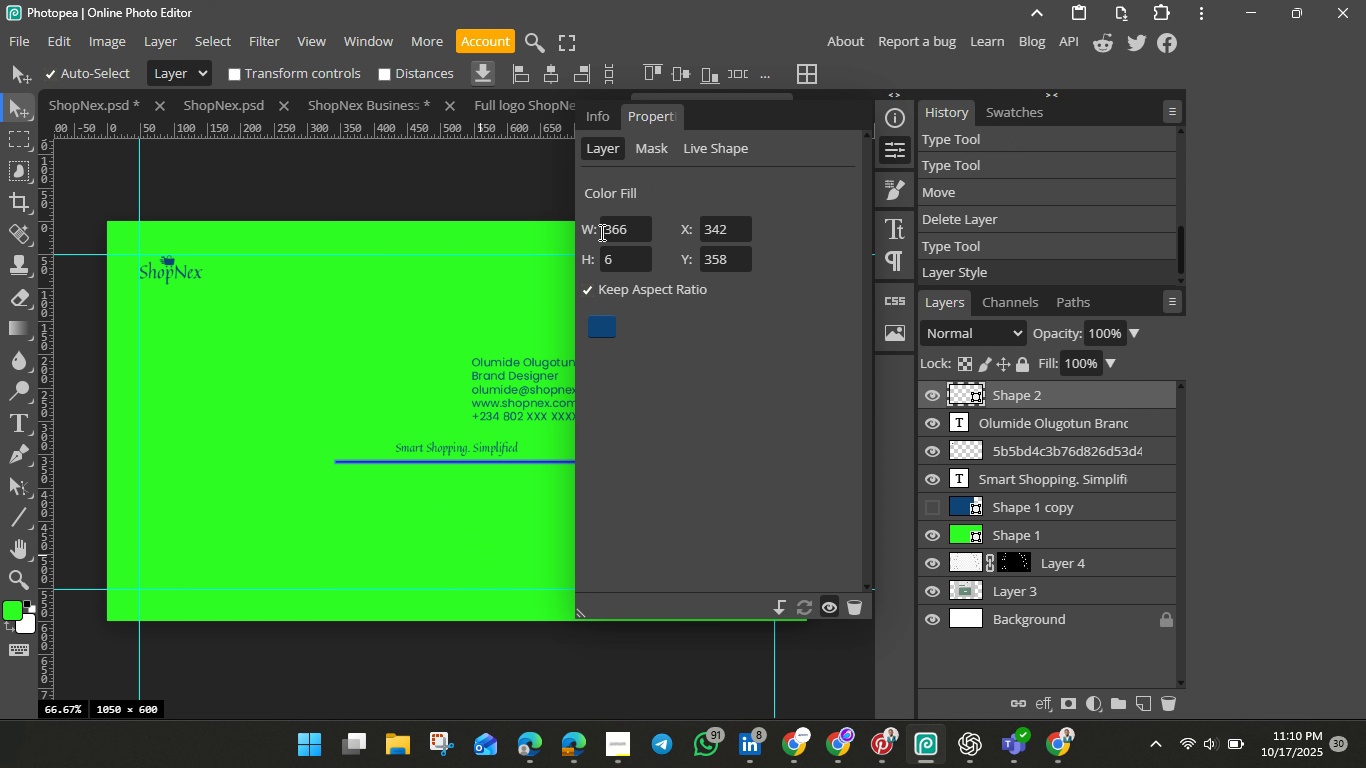 
left_click([600, 232])
 